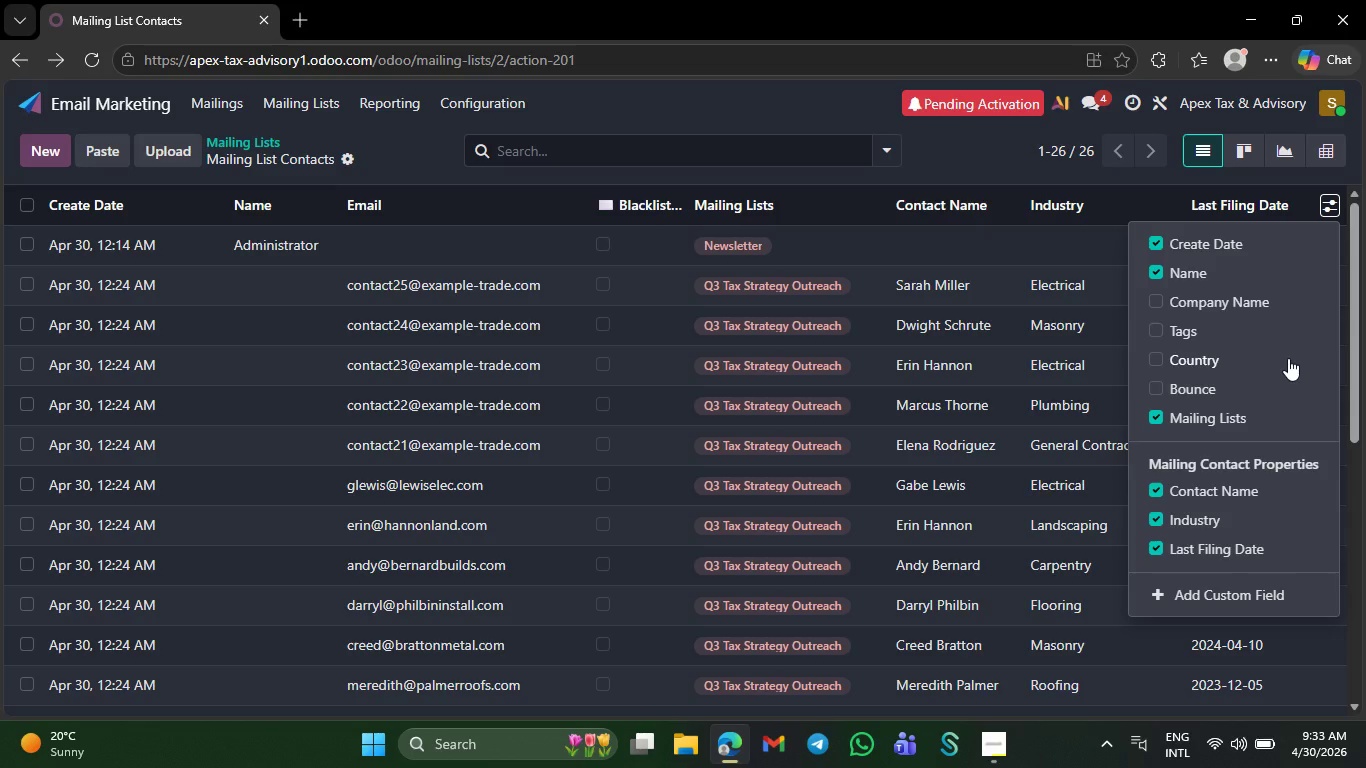 
left_click([1156, 324])
 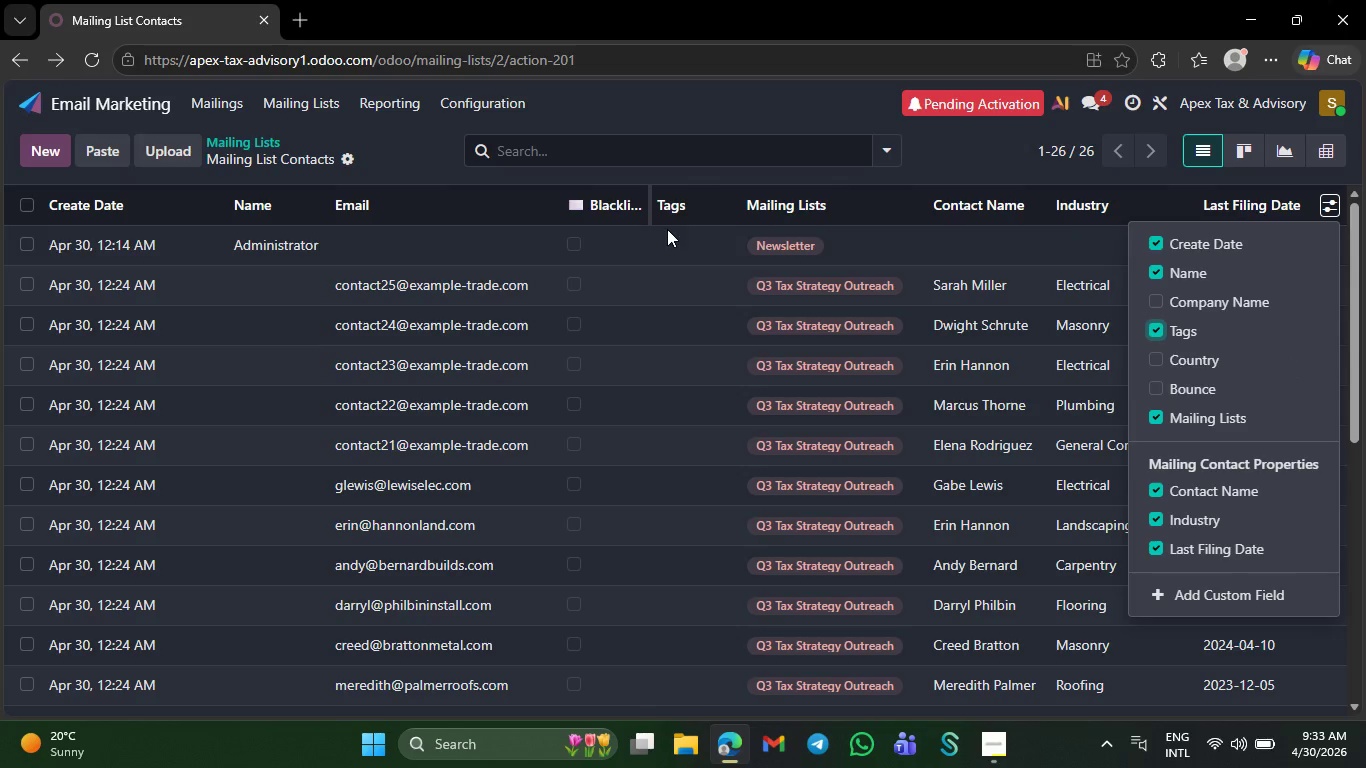 
left_click([679, 238])
 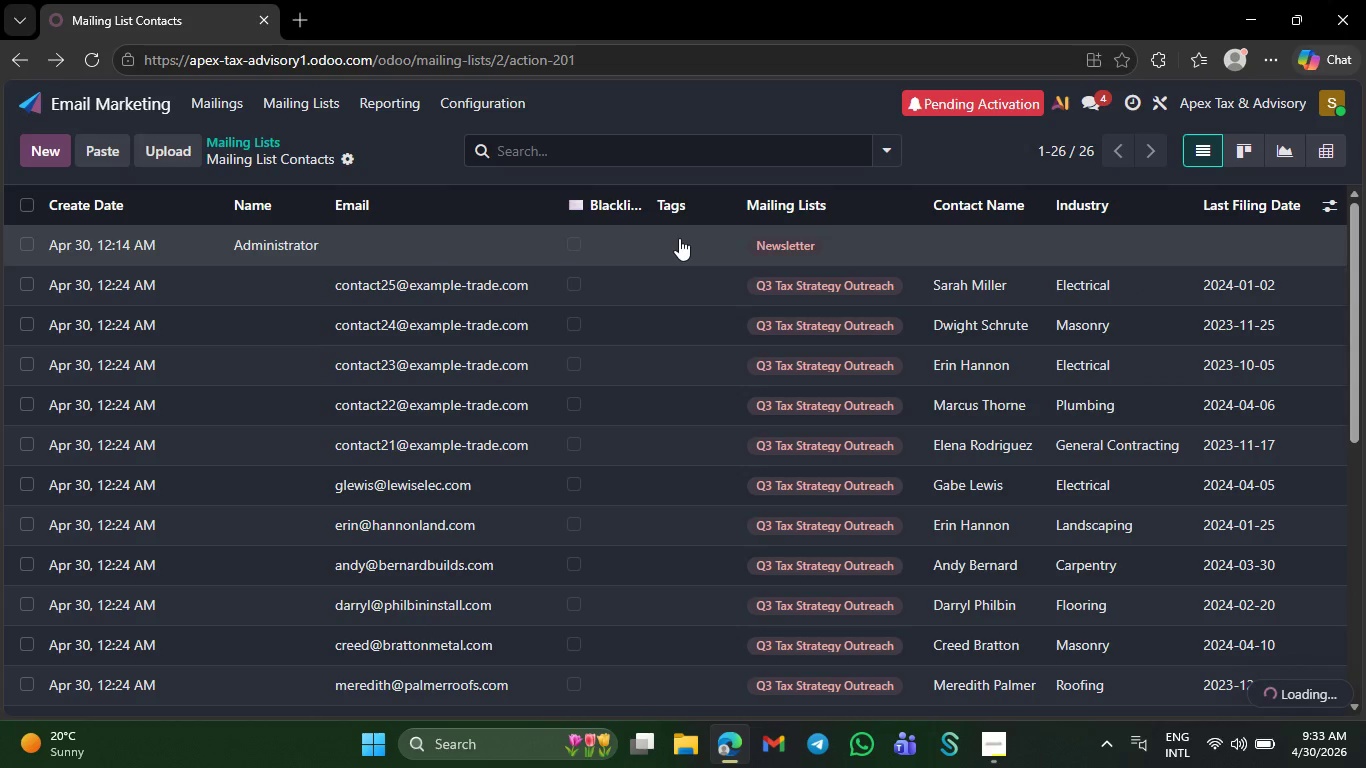 
double_click([679, 238])
 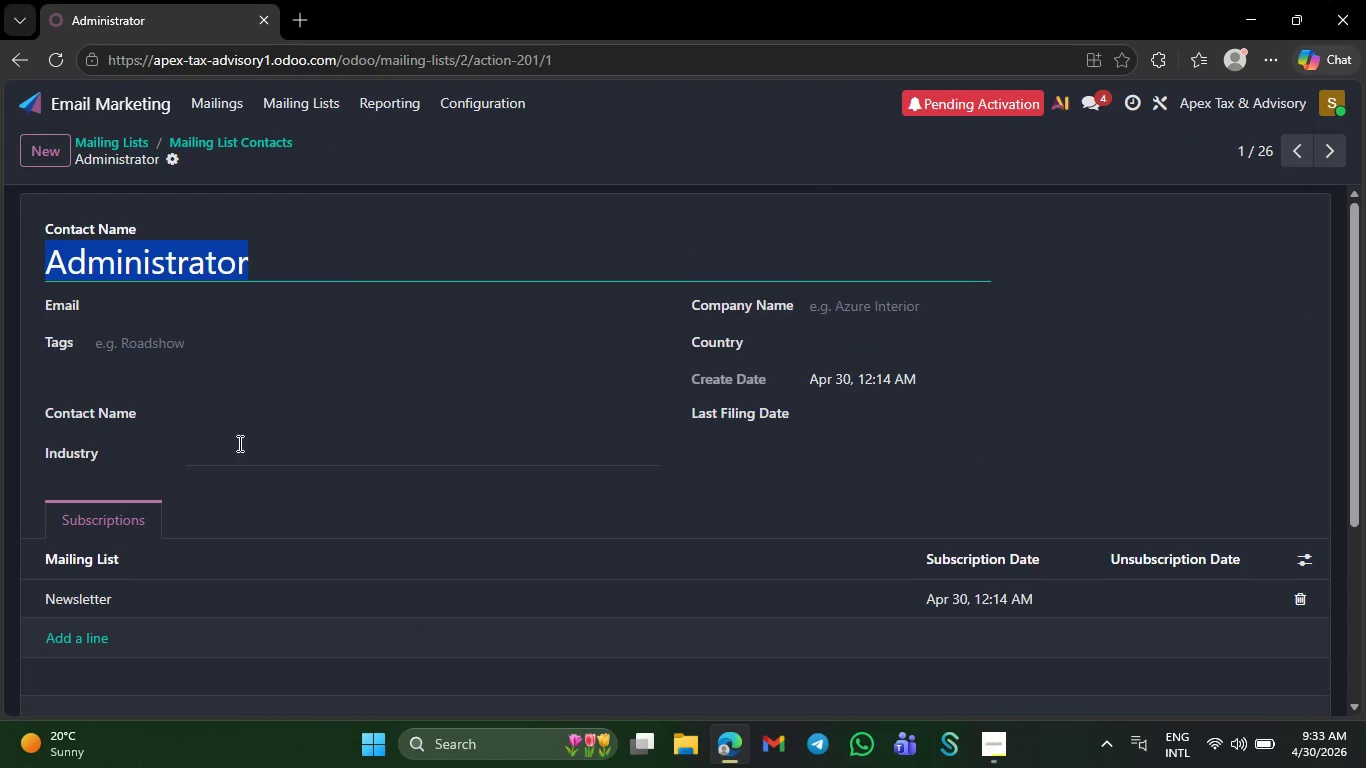 
wait(11.34)
 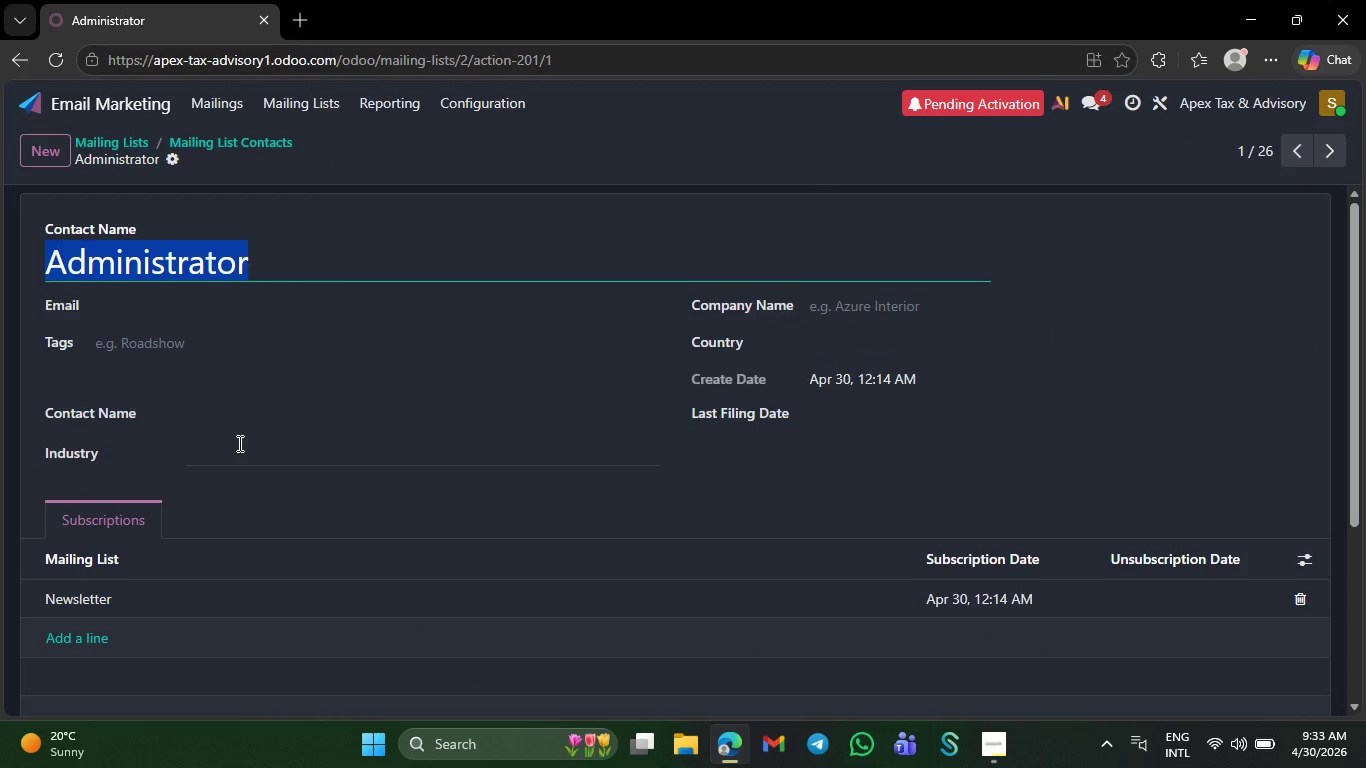 
left_click([137, 341])
 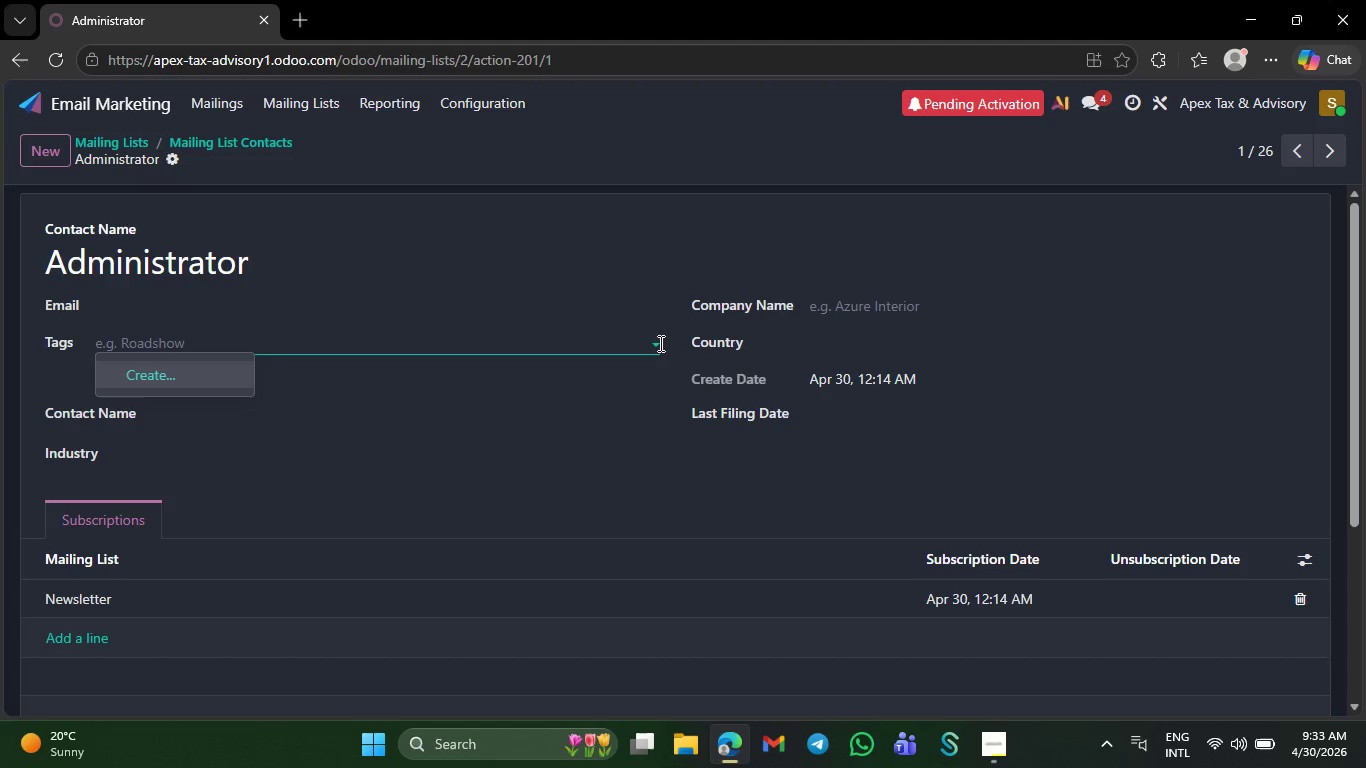 
left_click([658, 343])
 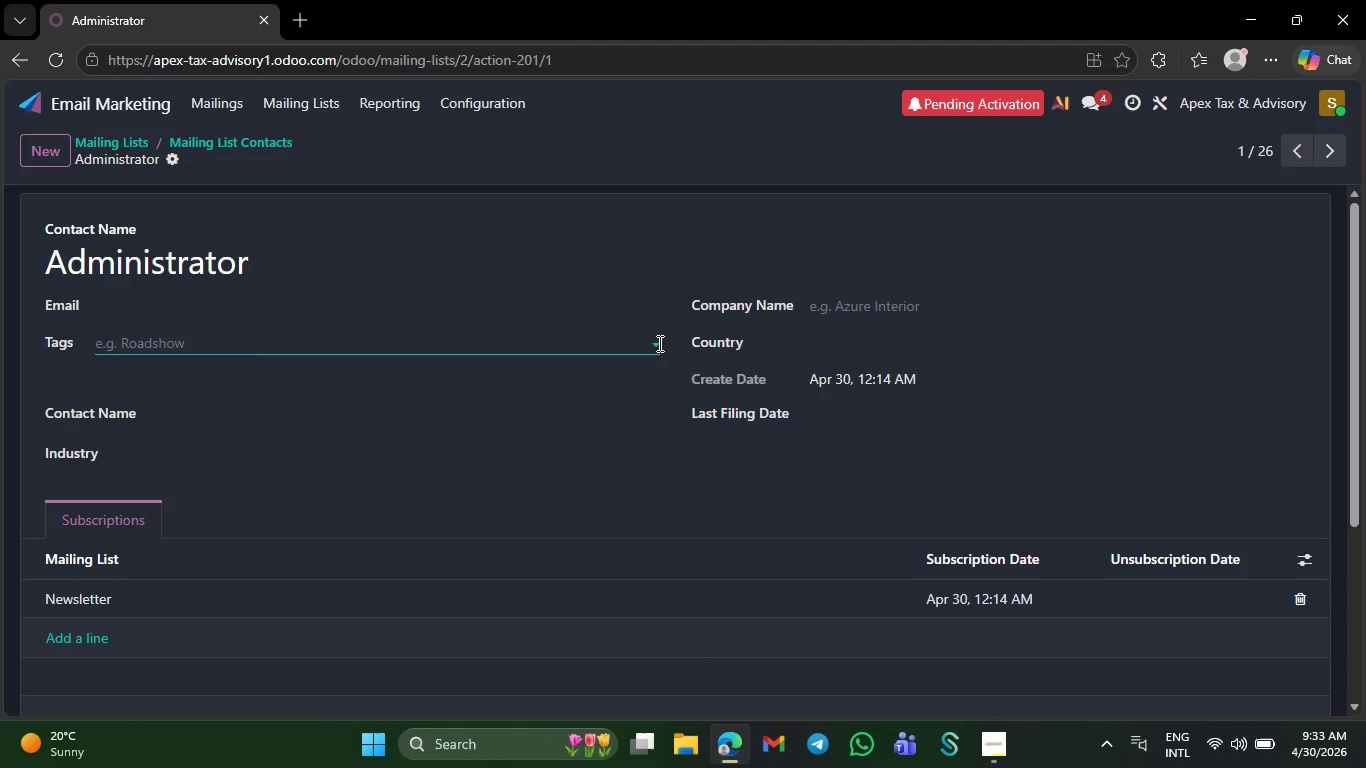 
left_click([658, 343])
 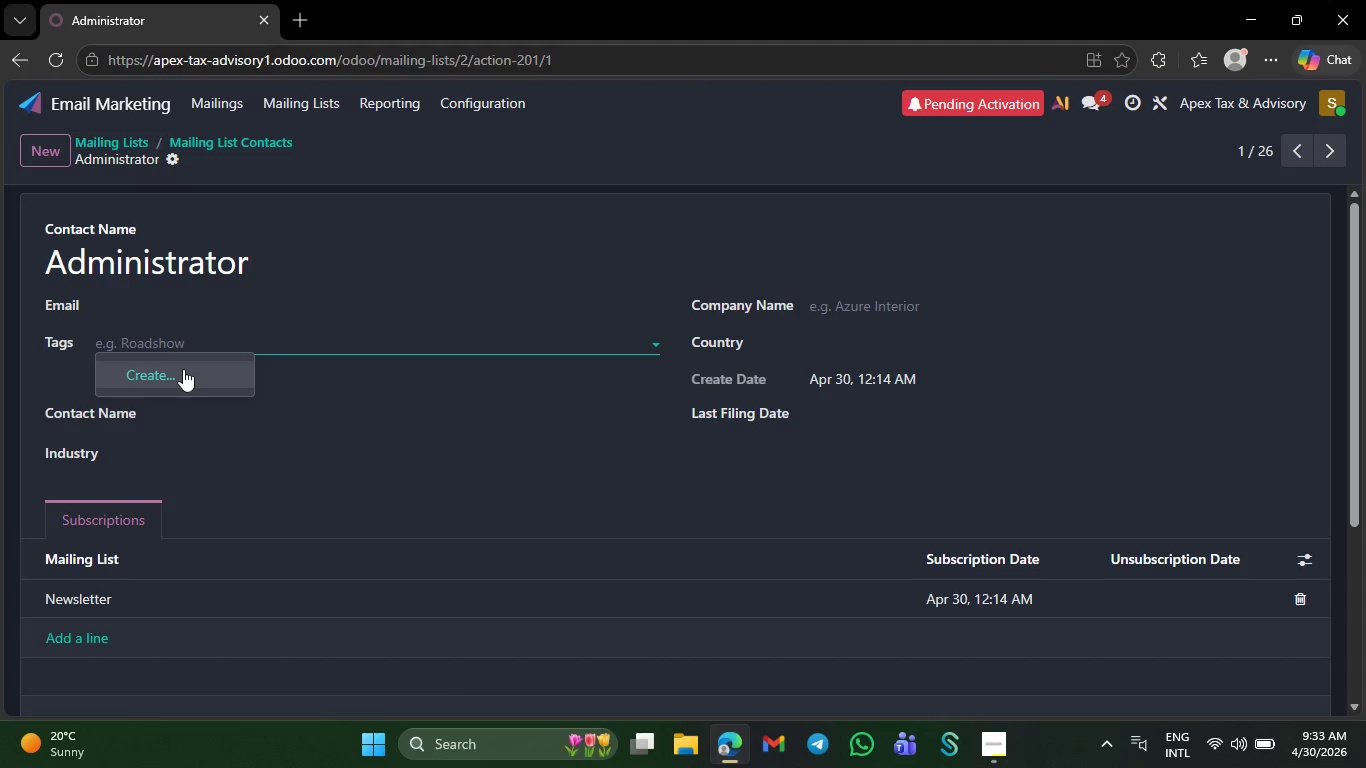 
left_click([183, 369])
 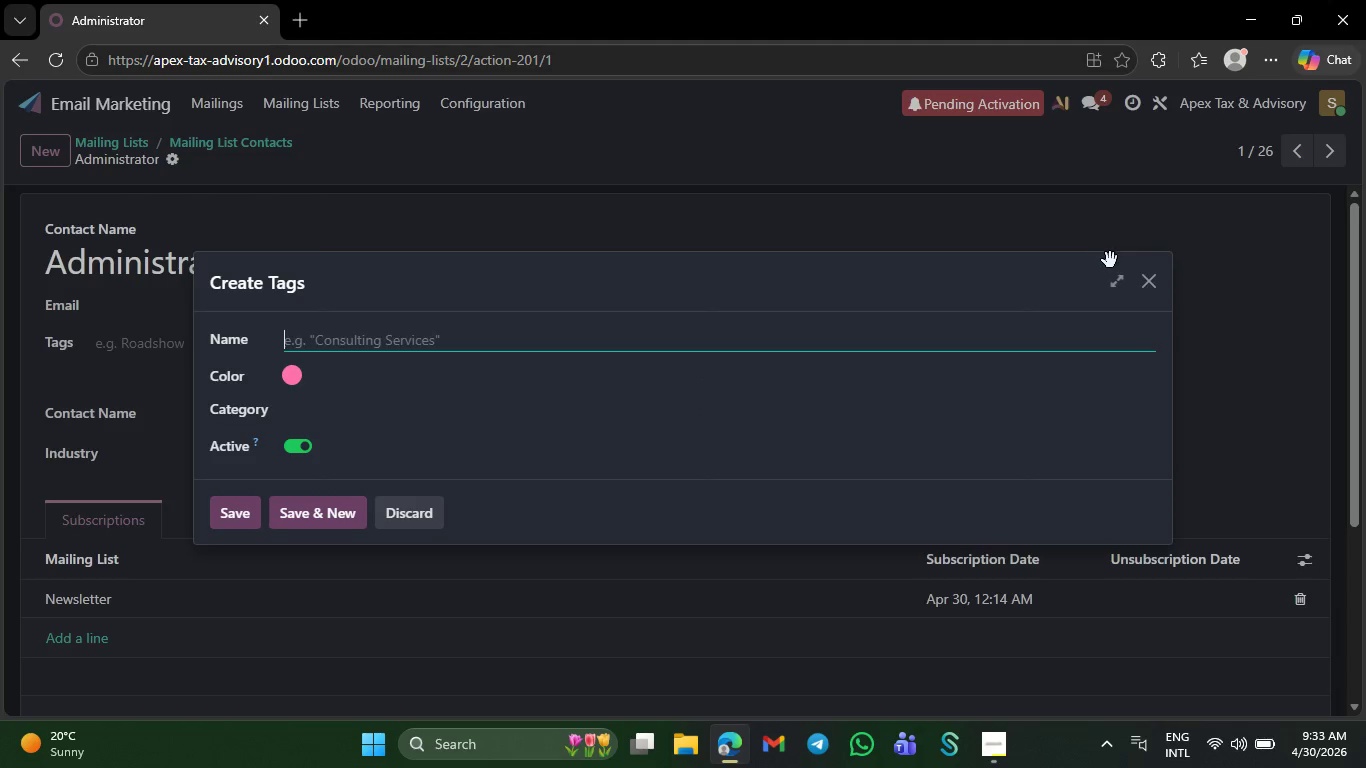 
left_click([1144, 279])
 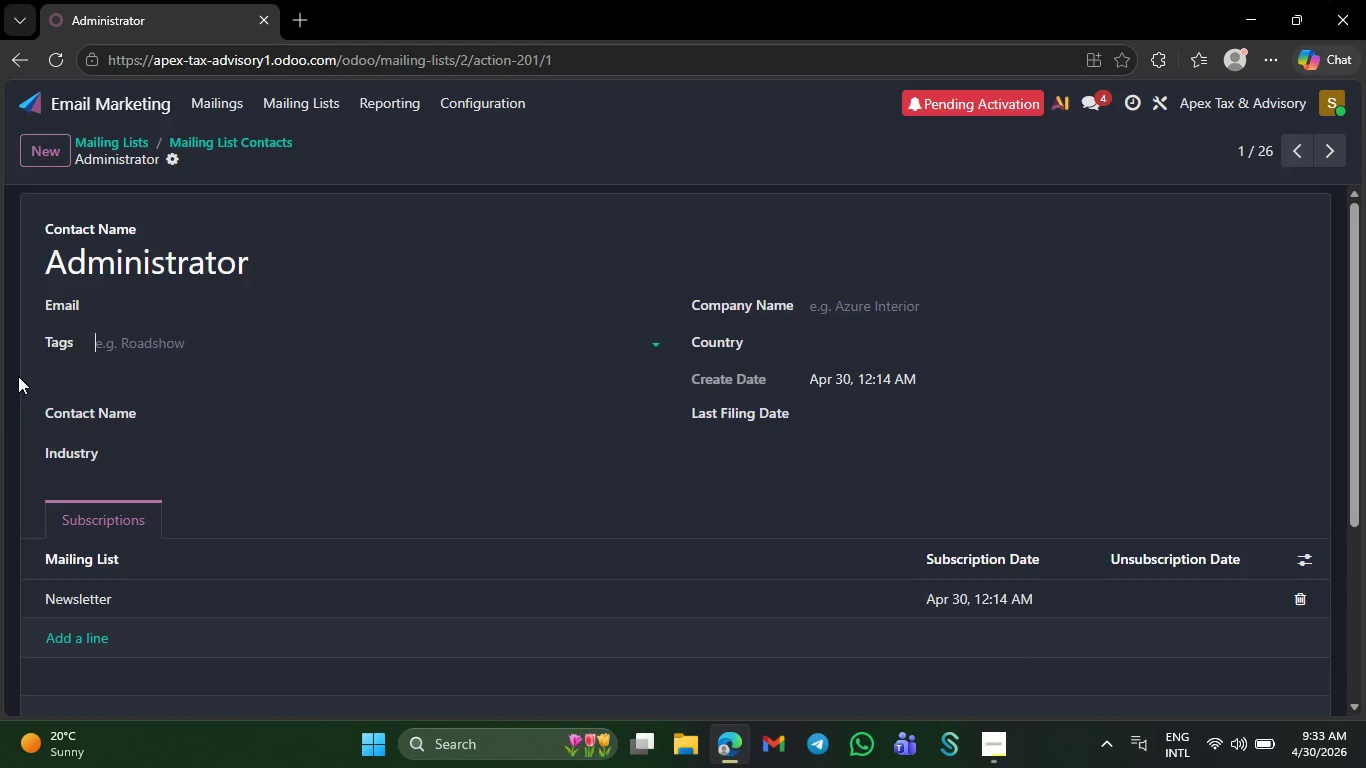 
left_click([24, 59])
 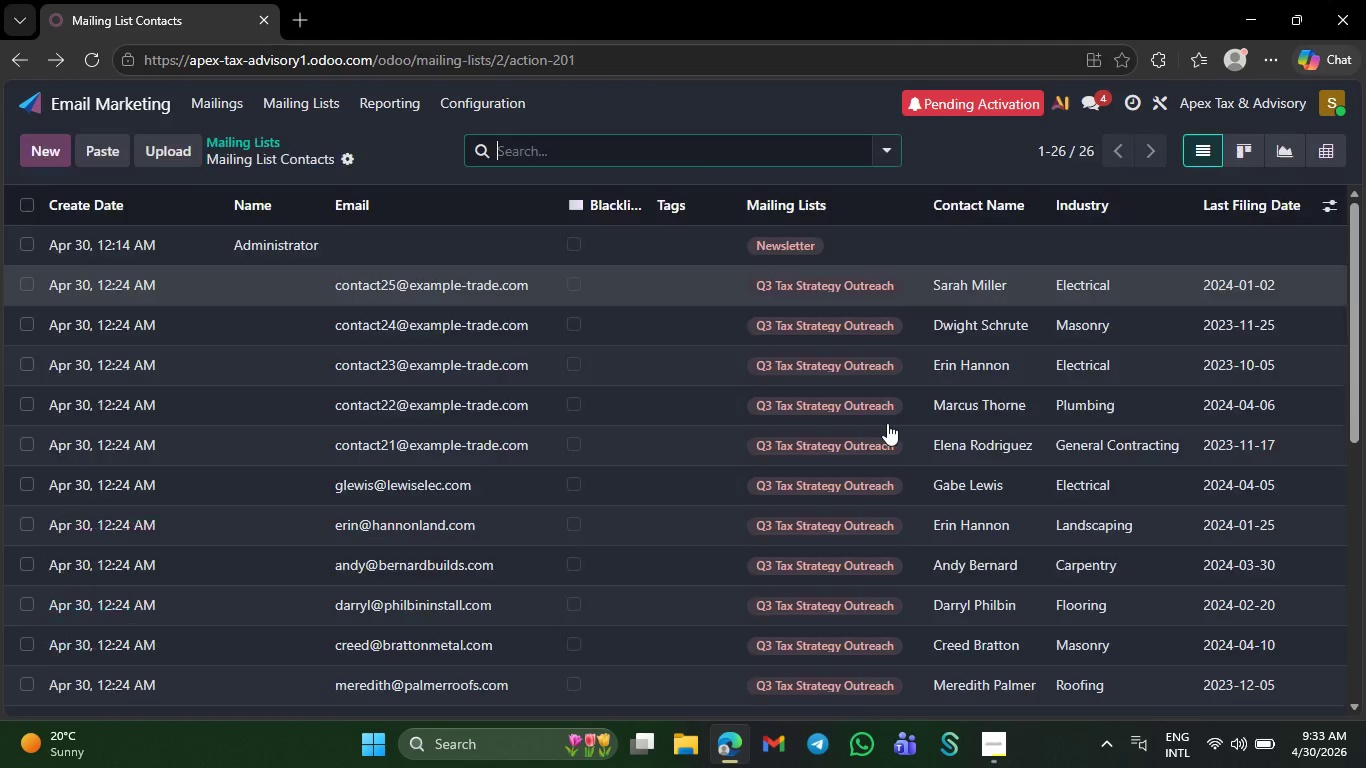 
mouse_move([1023, 420])
 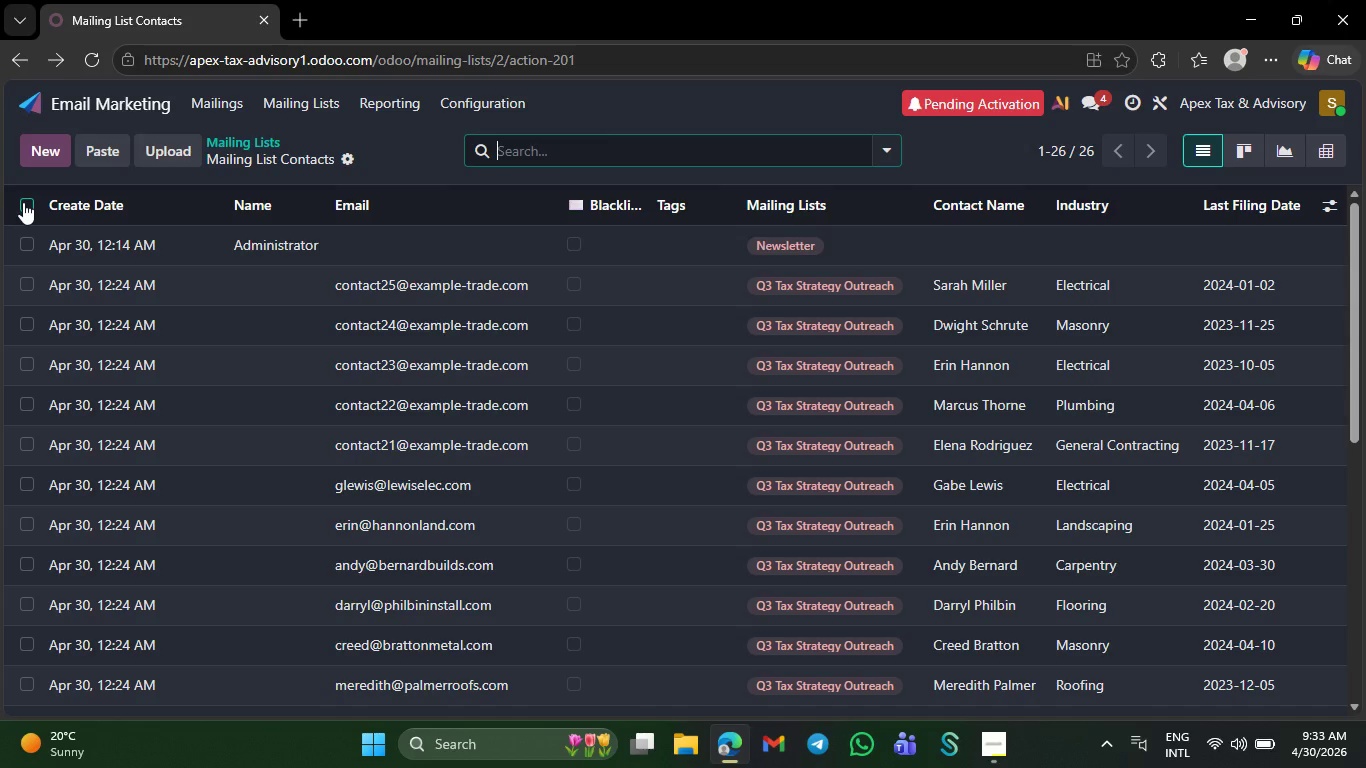 
left_click([24, 201])
 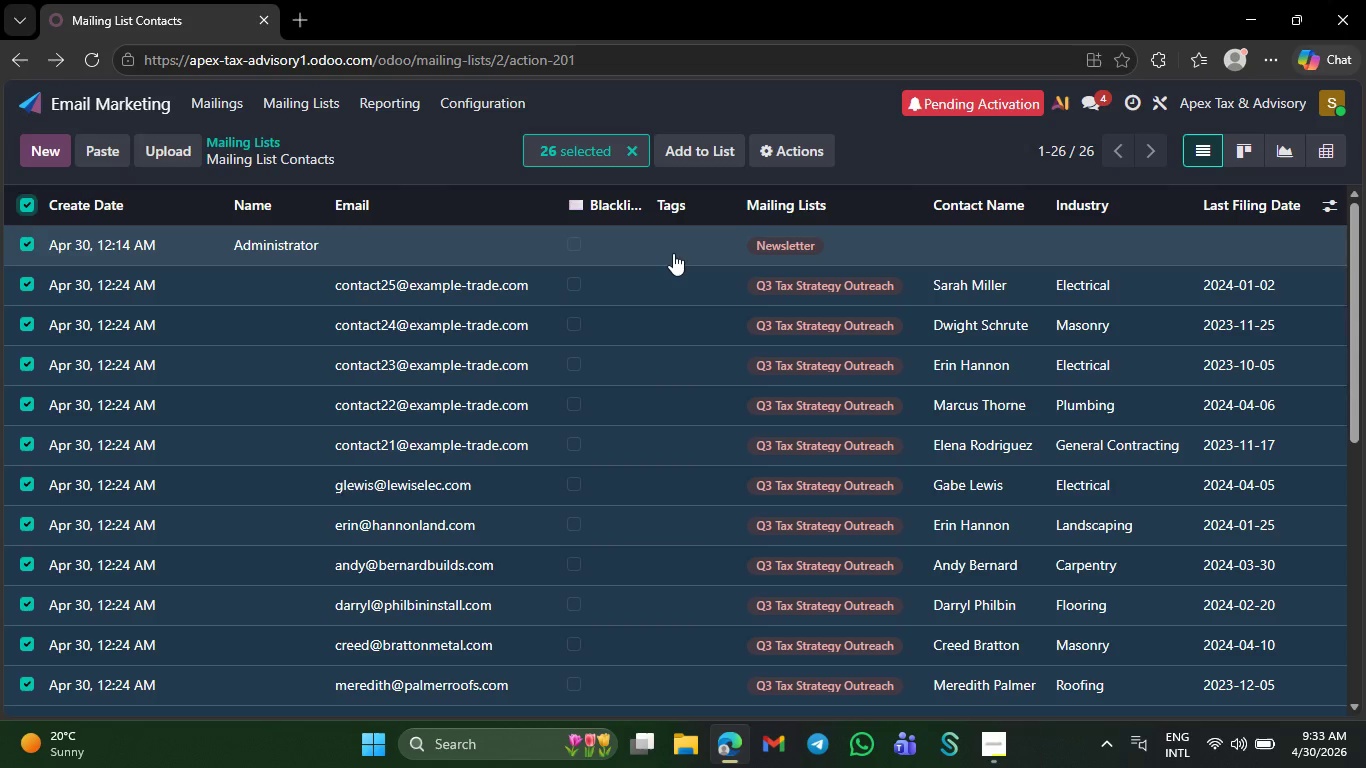 
double_click([673, 253])
 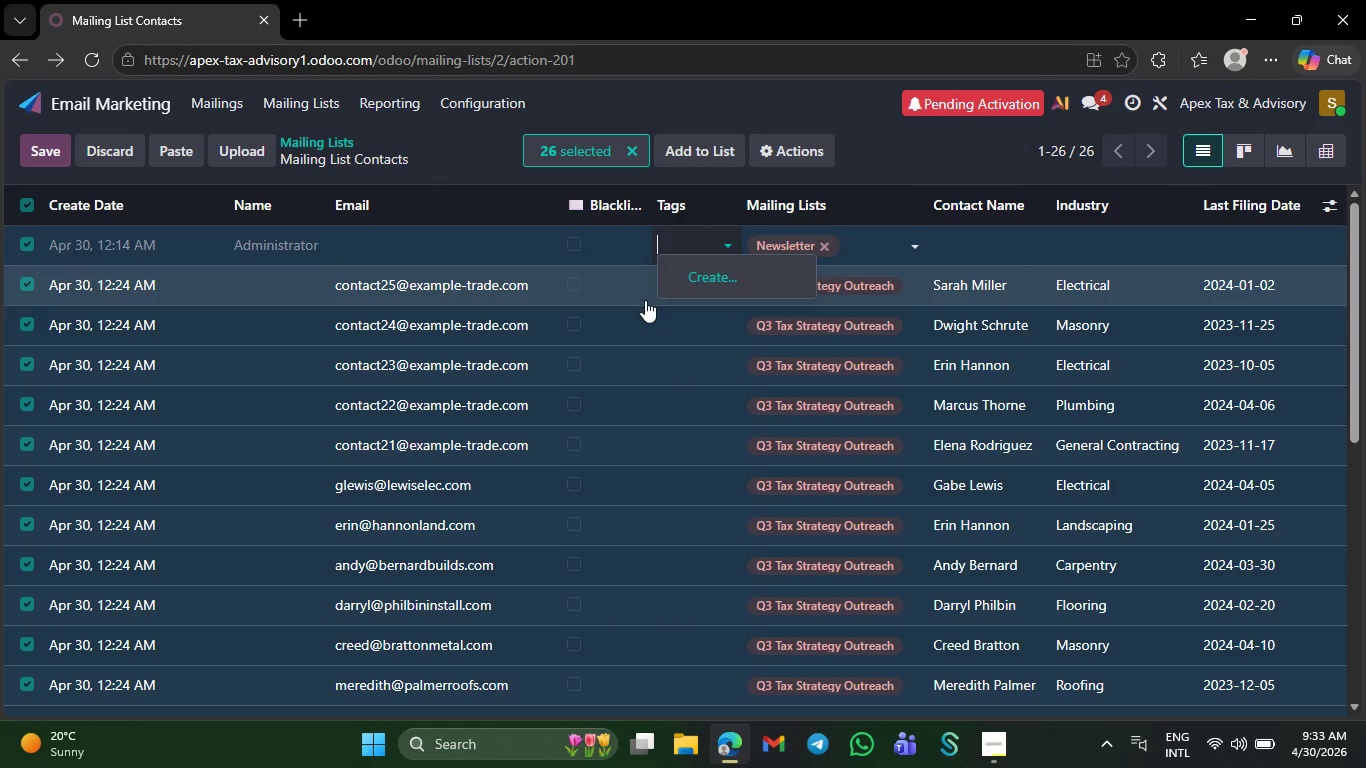 
double_click([647, 298])
 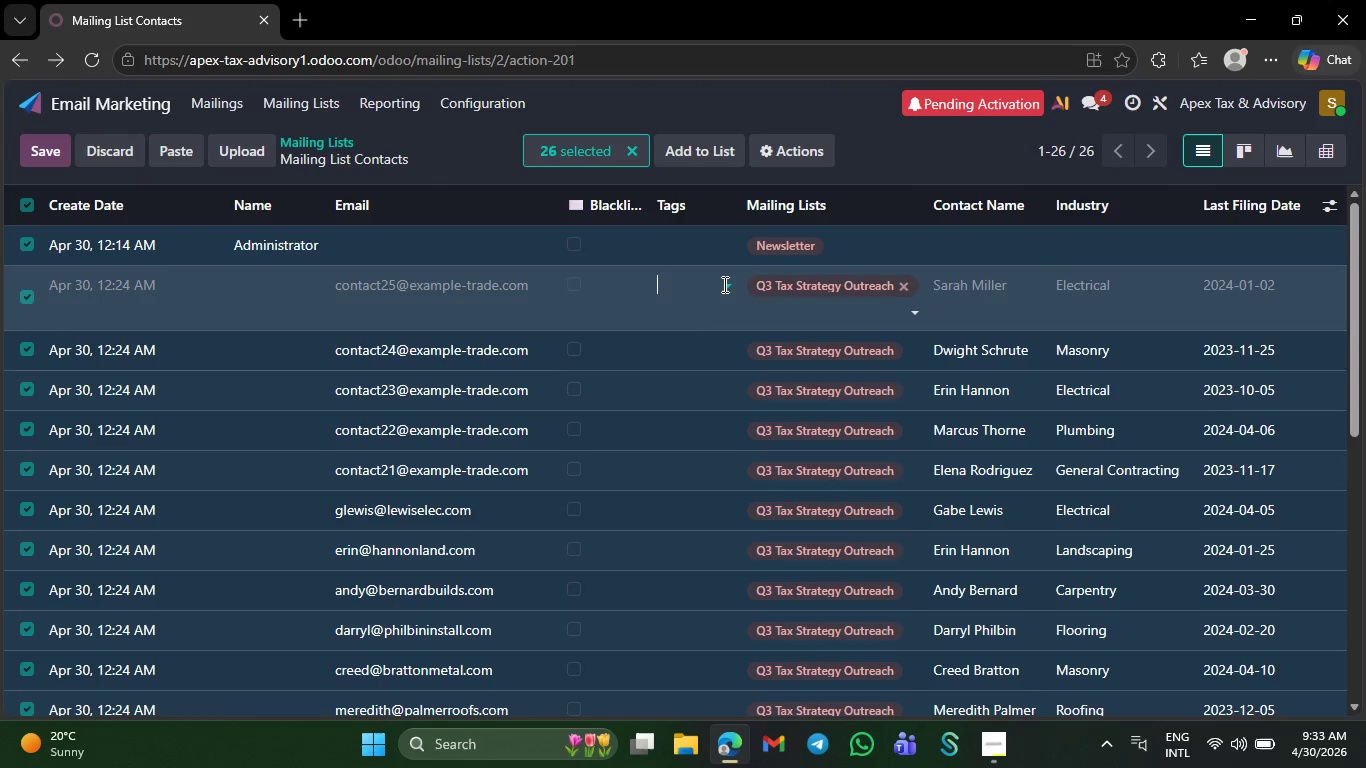 
left_click([726, 284])
 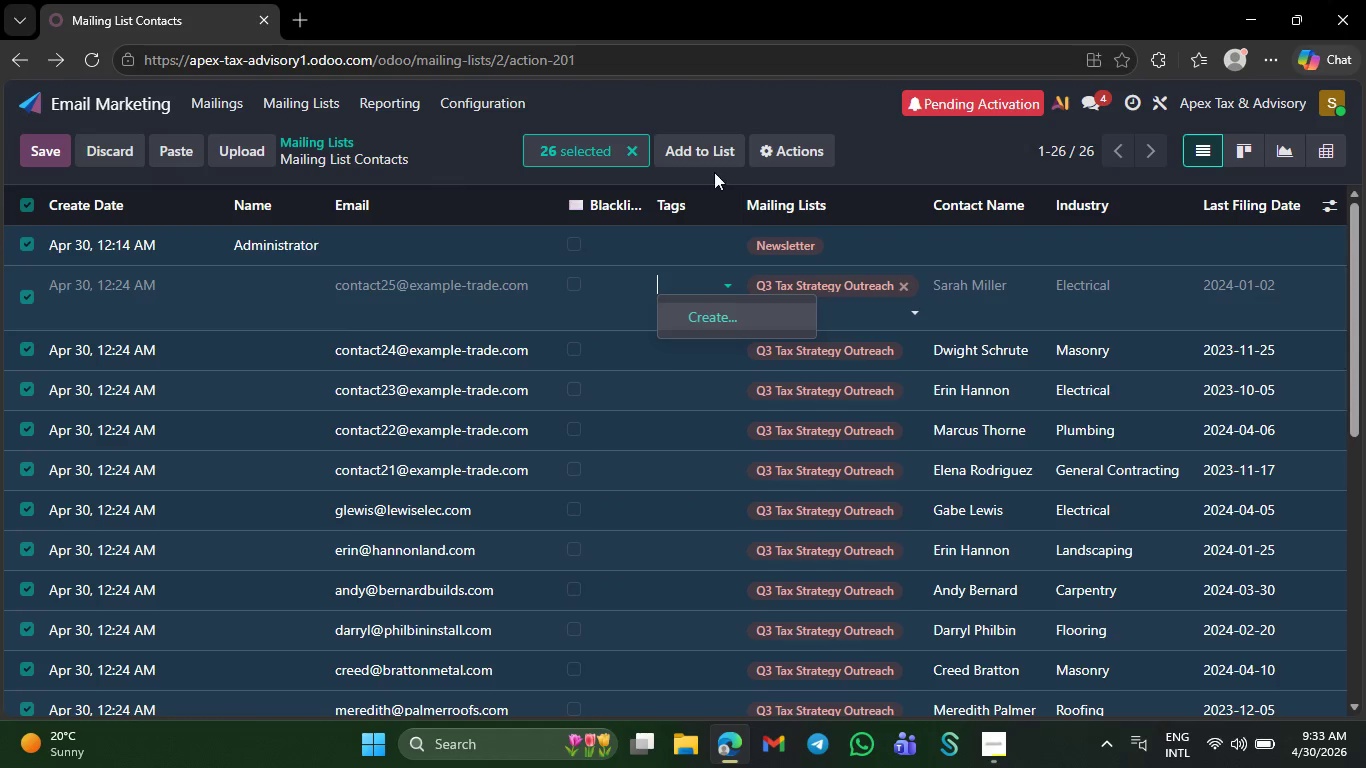 
left_click([871, 164])
 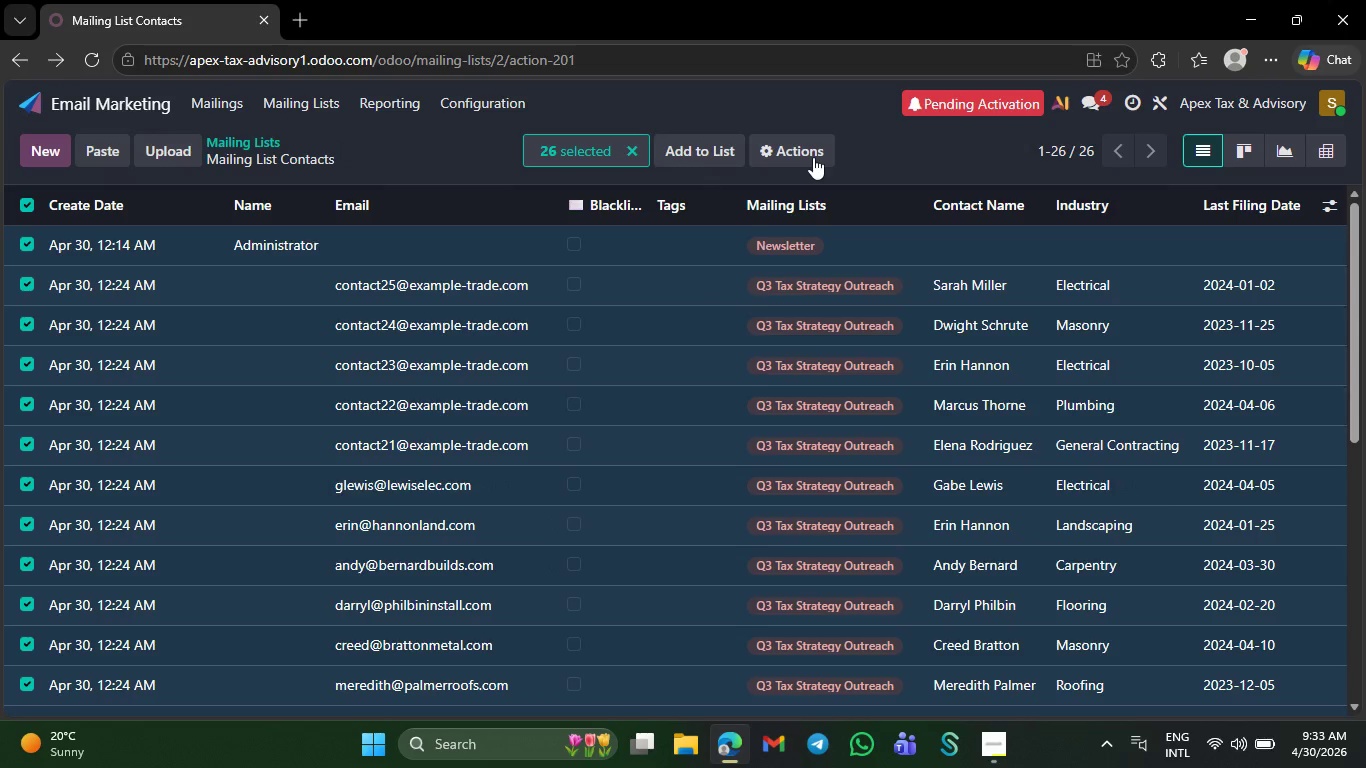 
left_click([797, 152])
 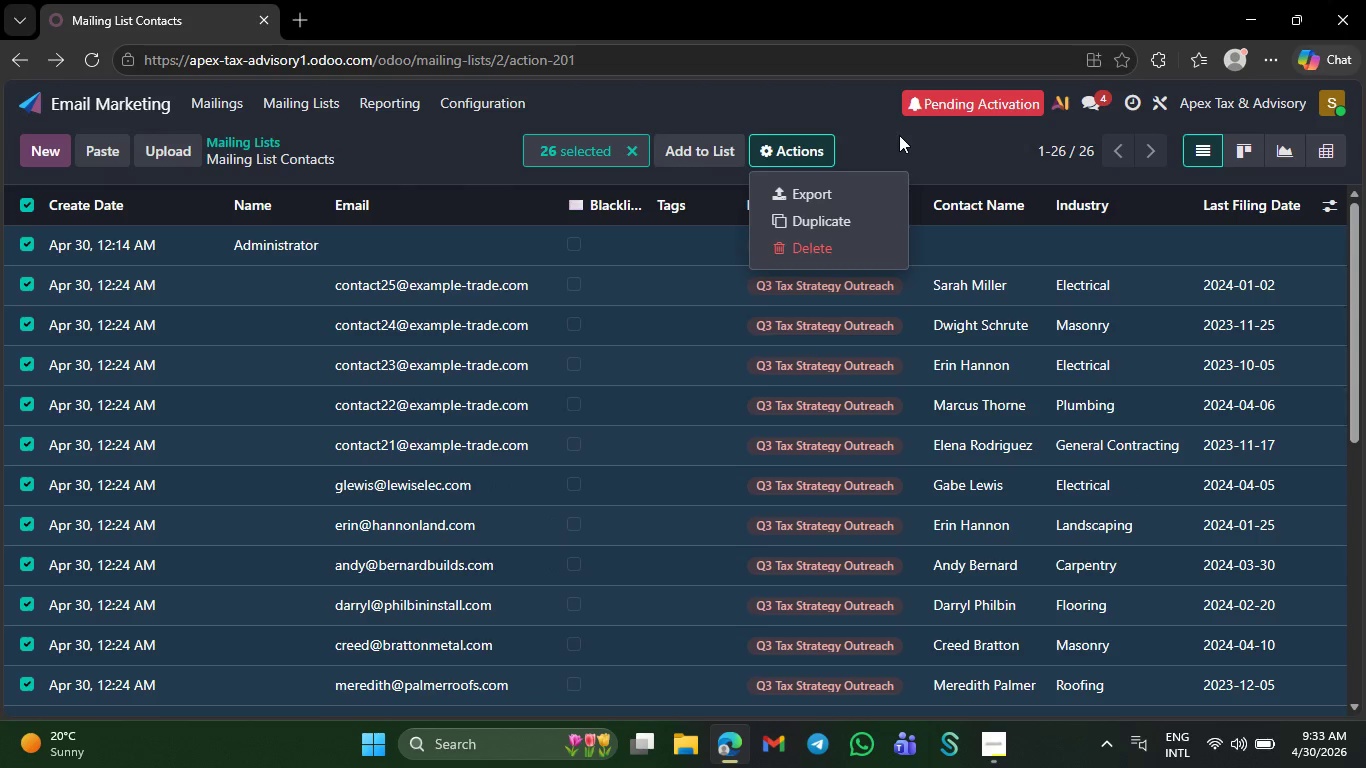 
left_click([899, 134])
 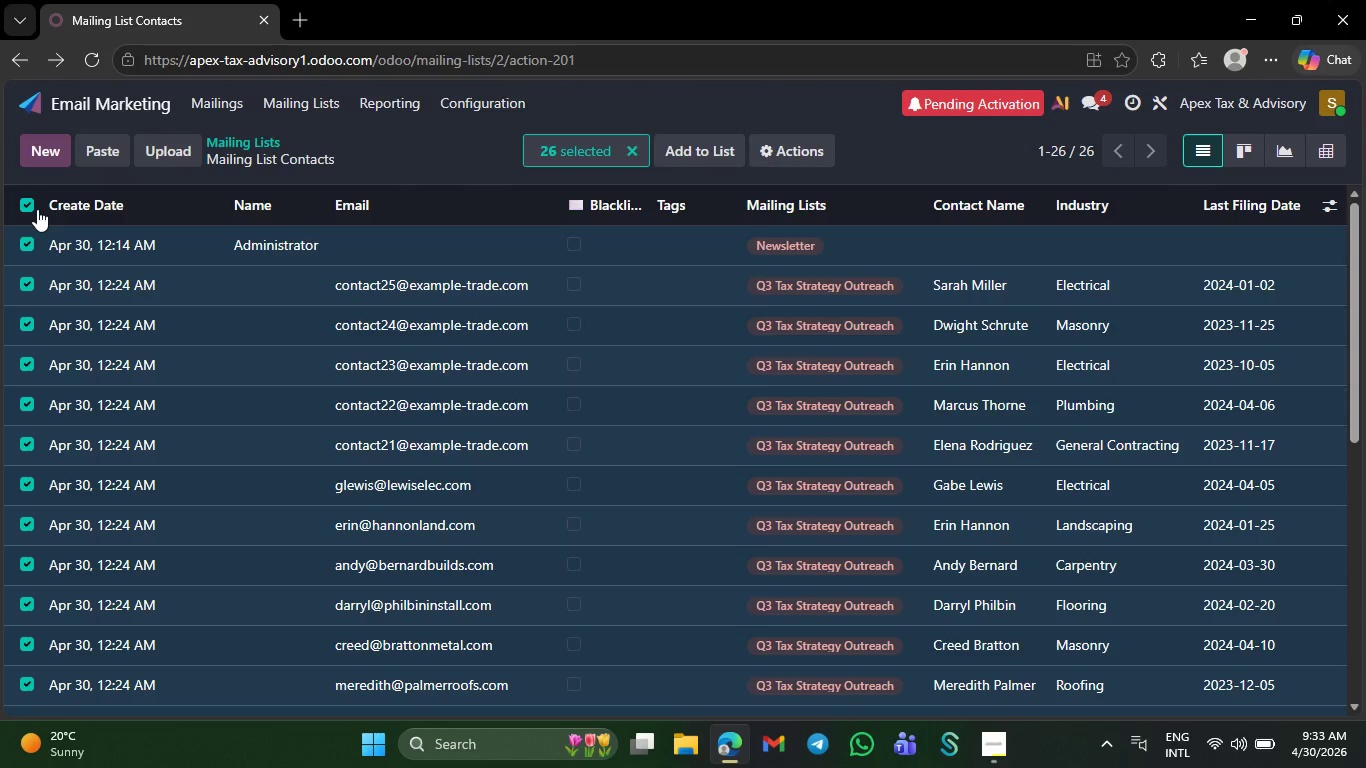 
left_click([27, 199])
 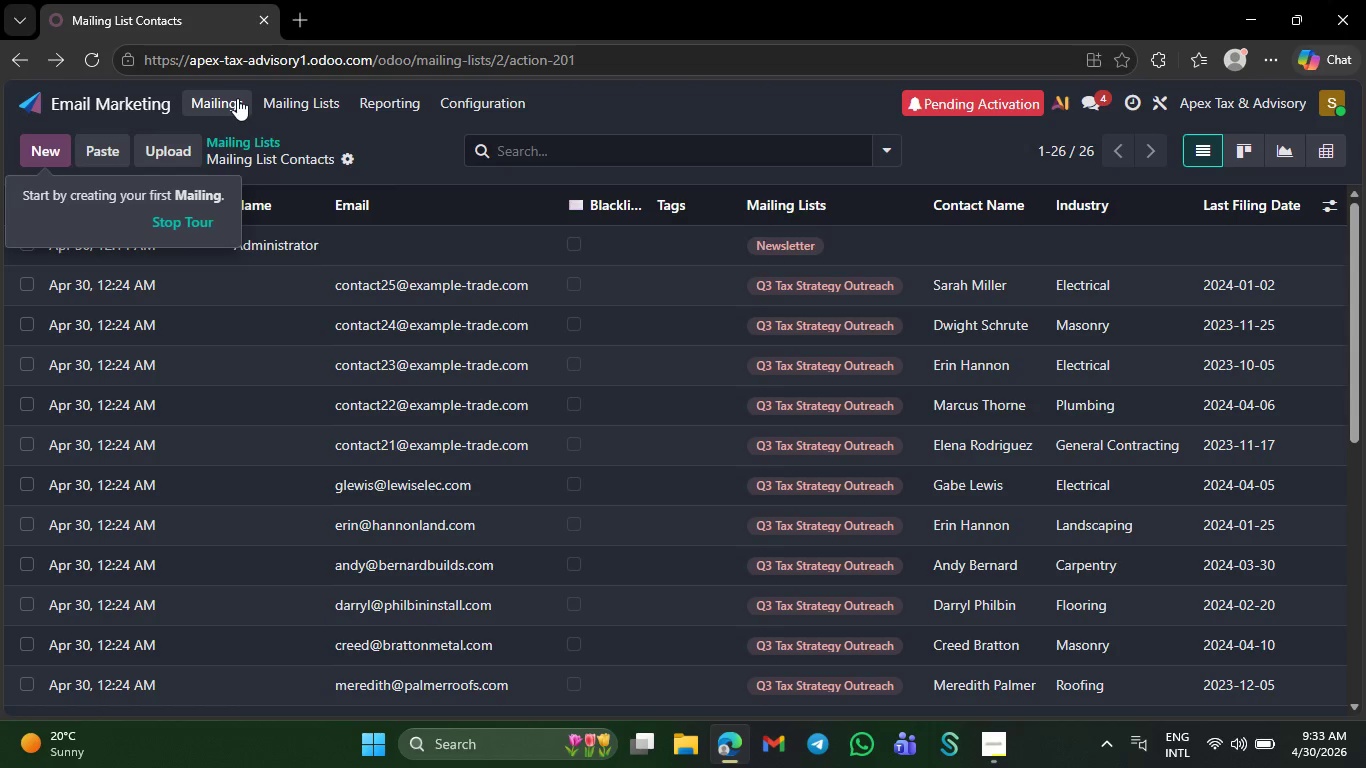 
left_click([237, 98])
 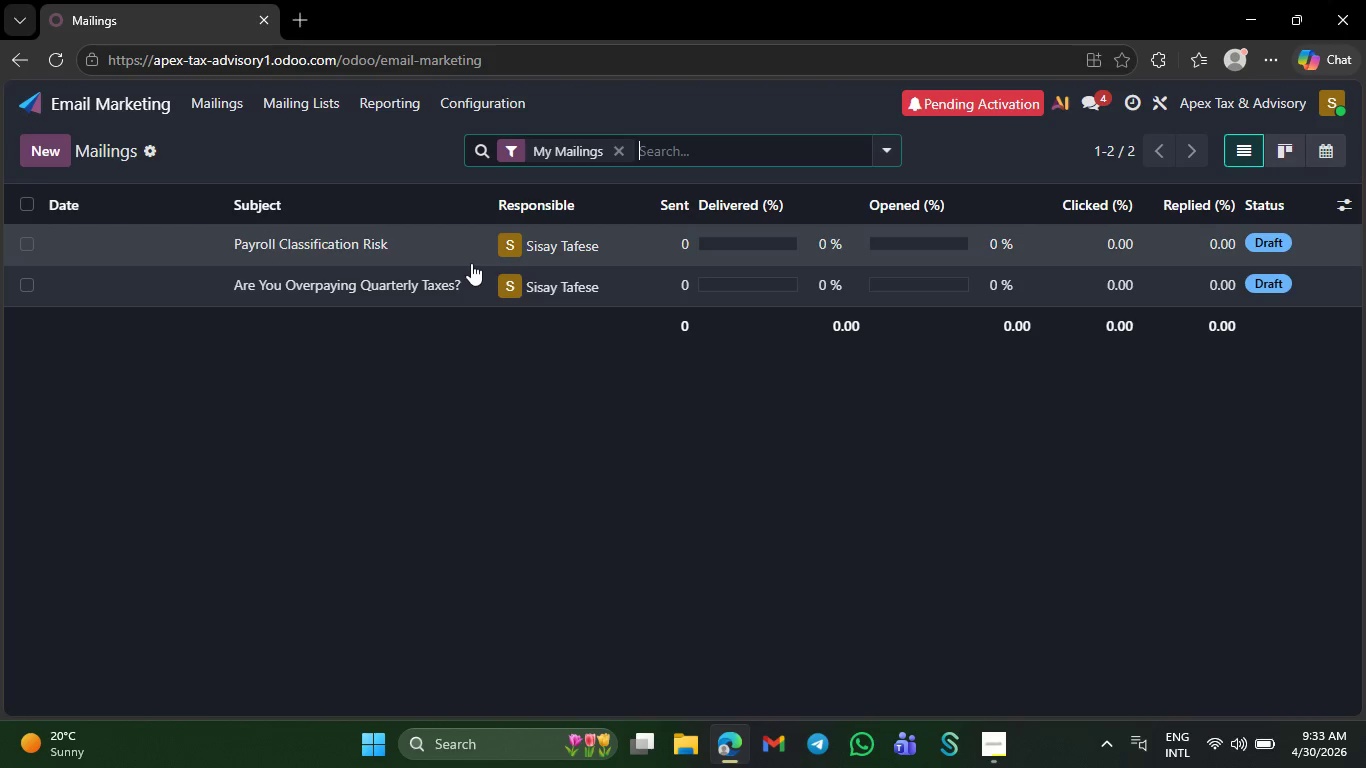 
left_click([471, 263])
 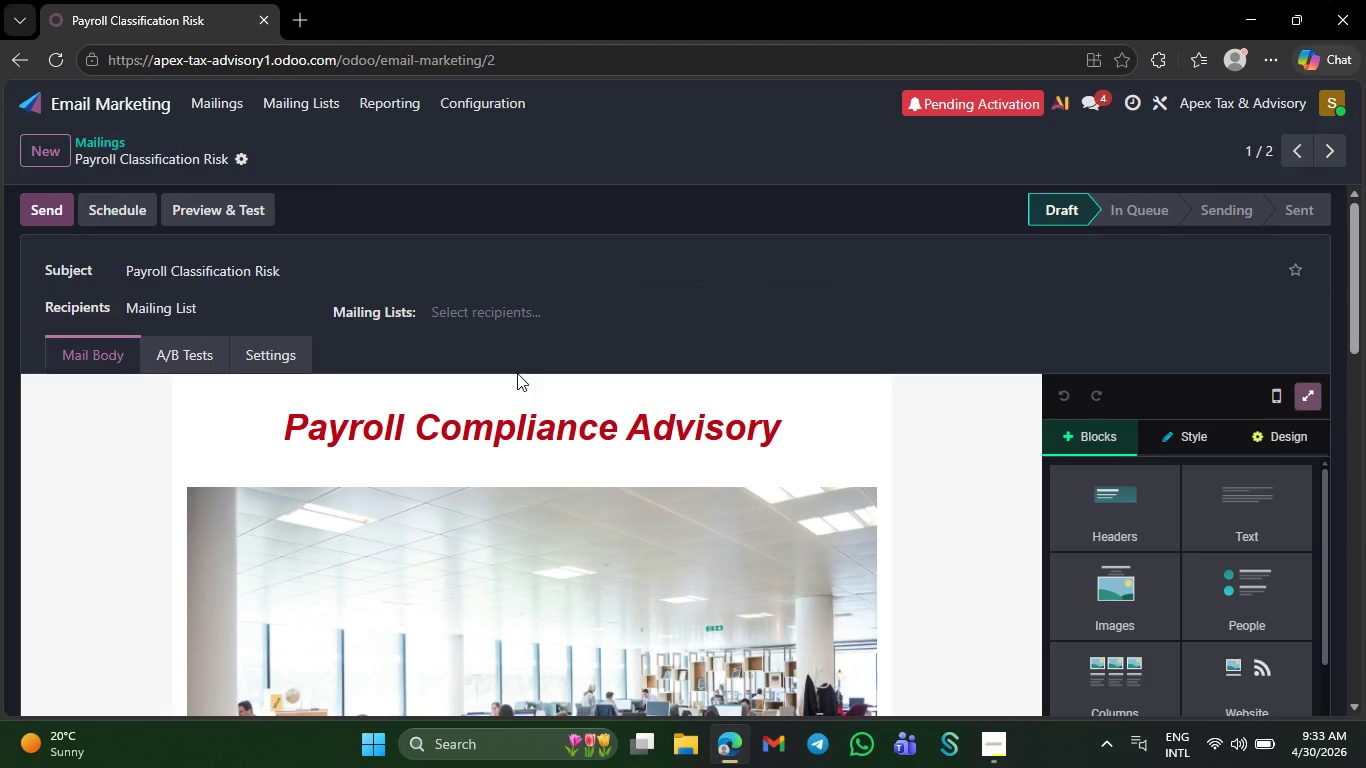 
scroll: coordinate [514, 387], scroll_direction: down, amount: 4.0
 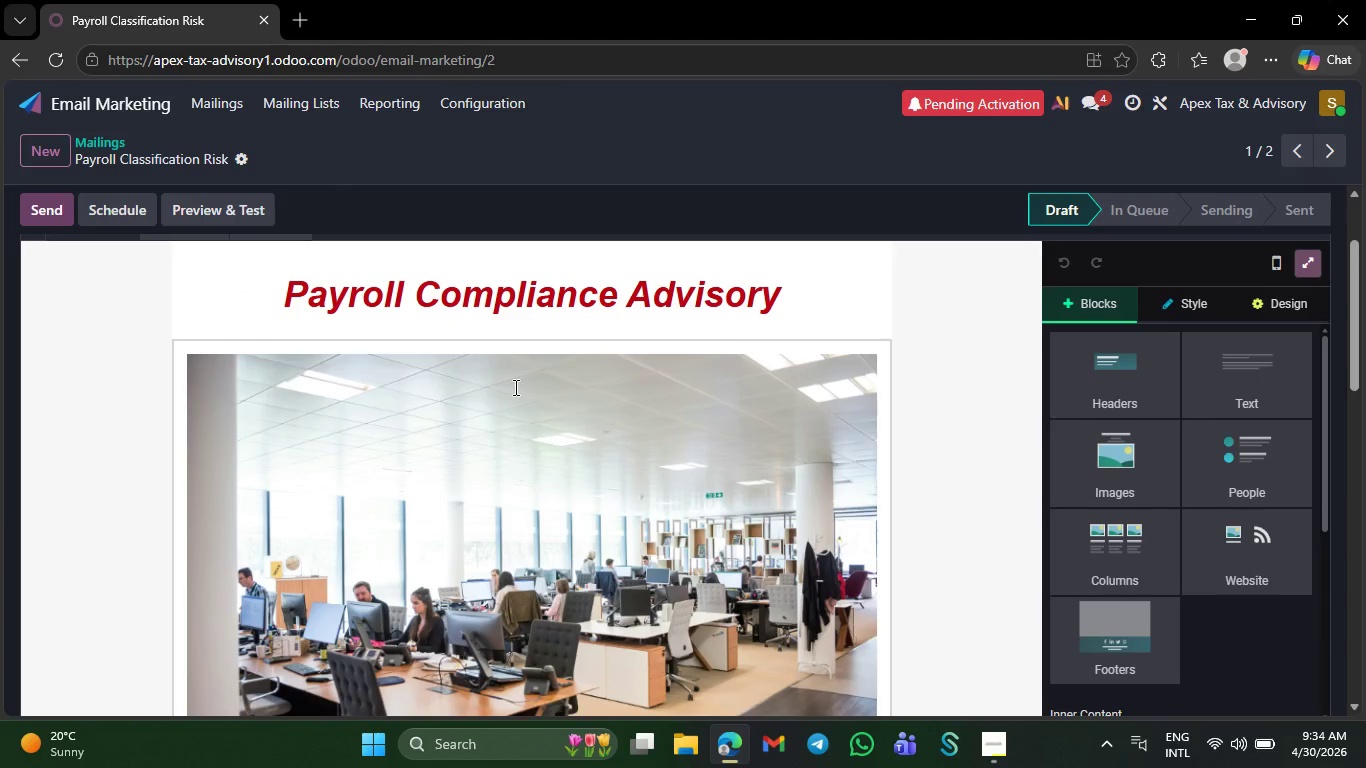 
scroll: coordinate [514, 387], scroll_direction: up, amount: 6.0
 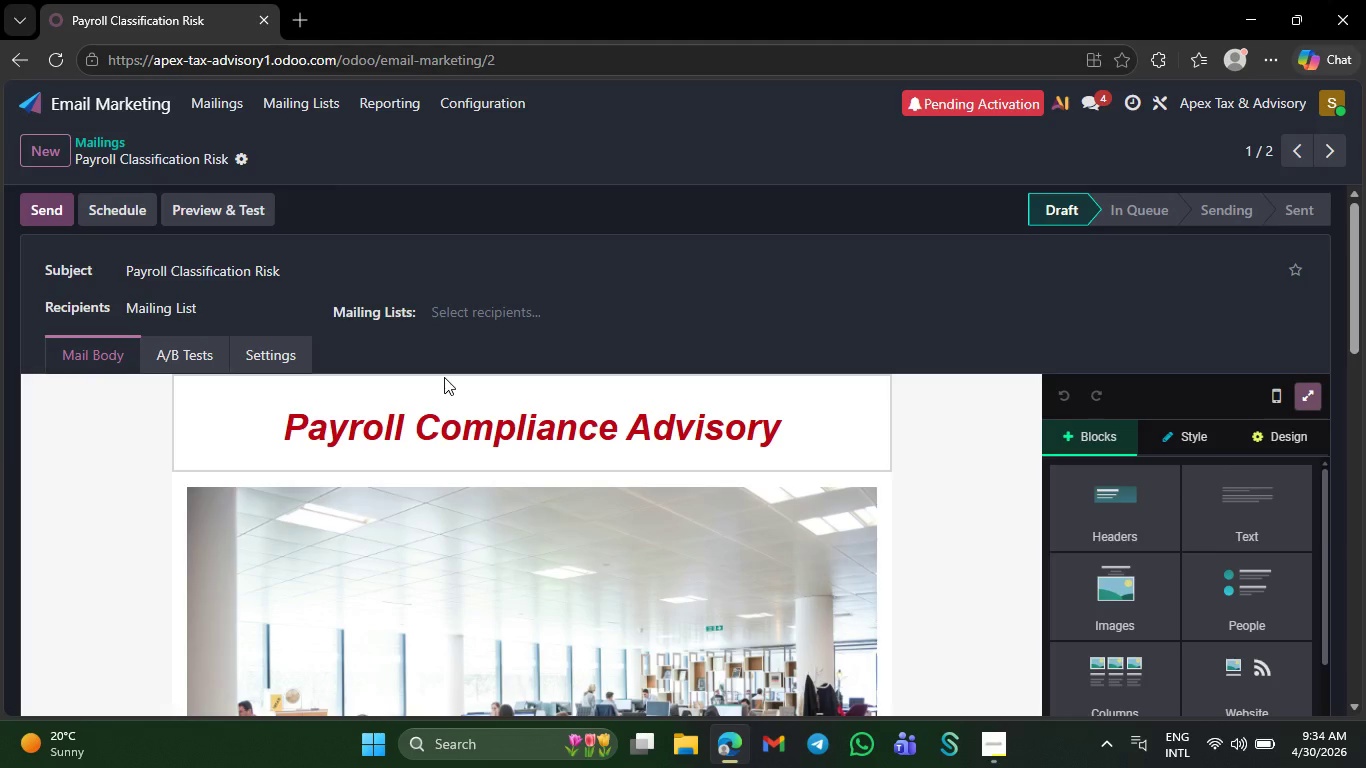 
scroll: coordinate [444, 377], scroll_direction: down, amount: 3.0
 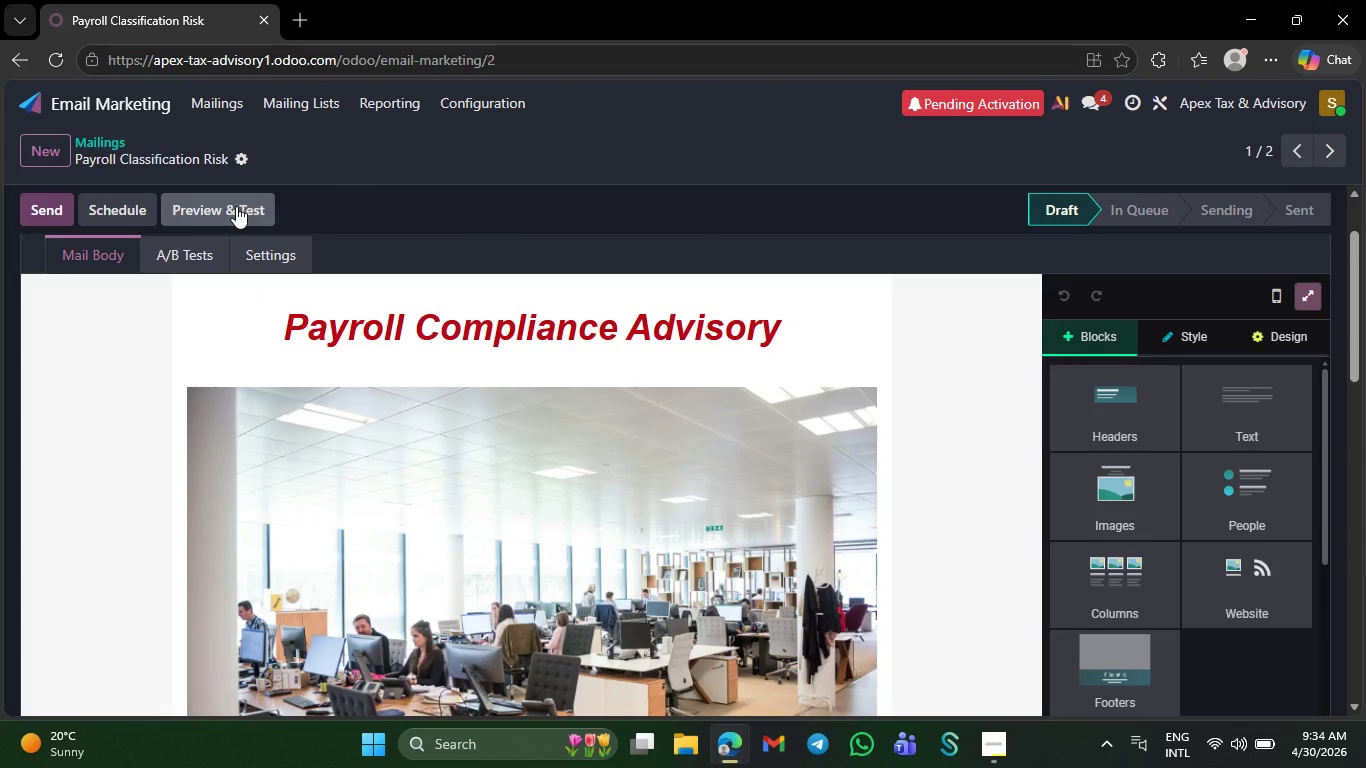 
left_click([236, 206])
 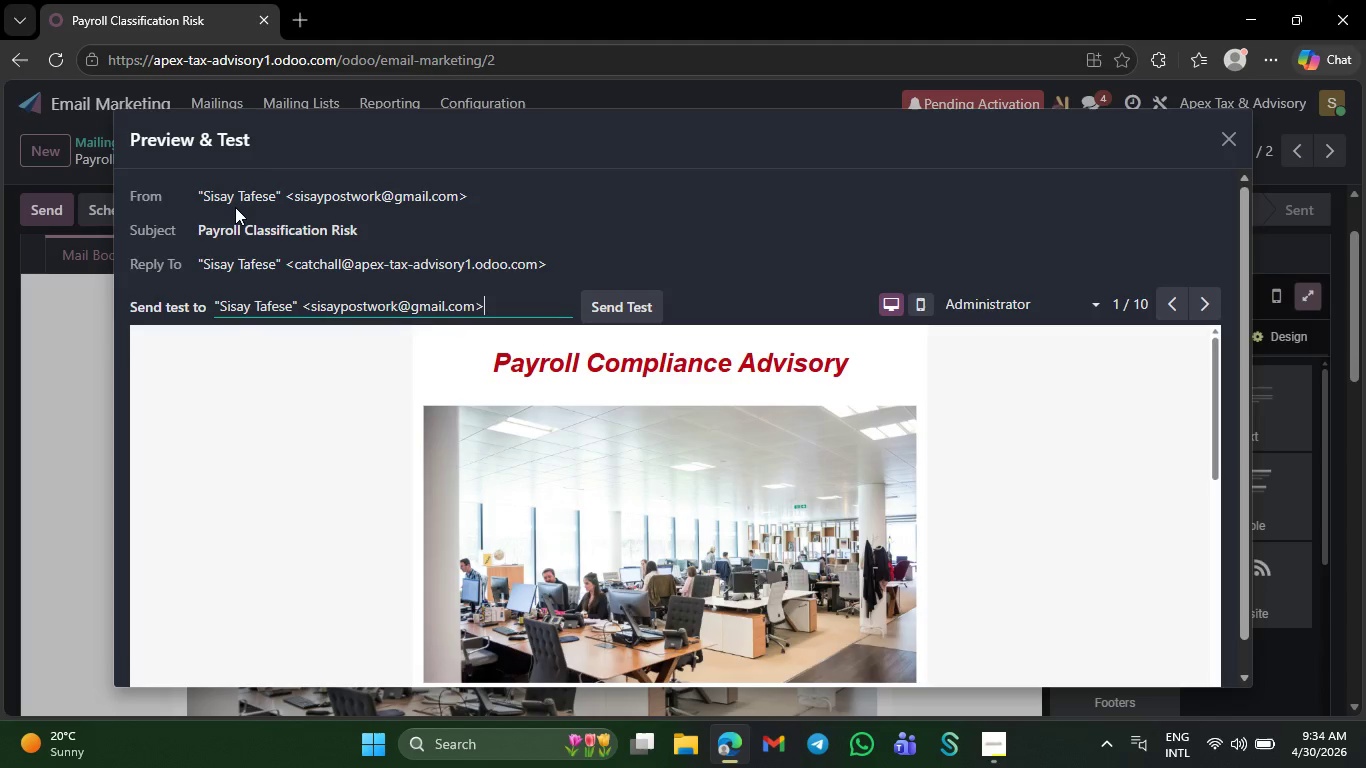 
scroll: coordinate [482, 475], scroll_direction: down, amount: 10.0
 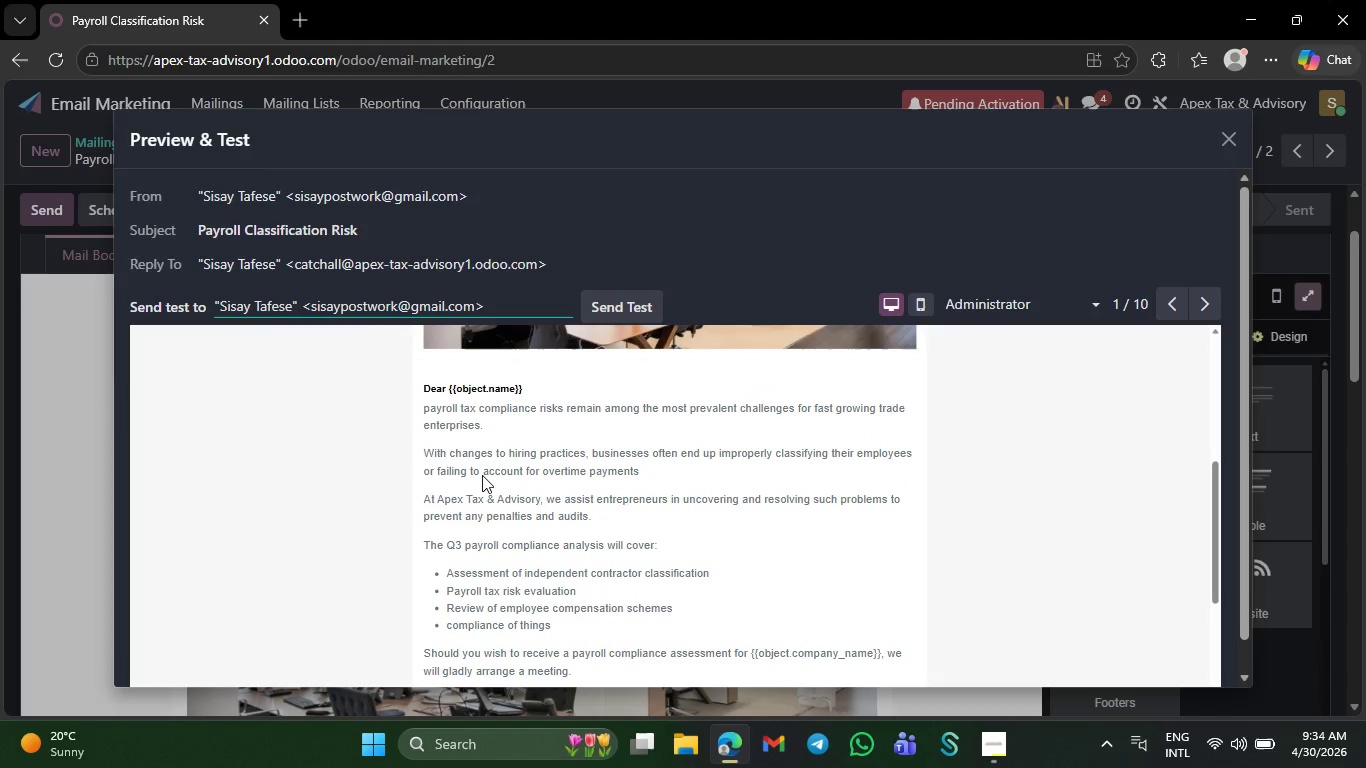 
scroll: coordinate [482, 475], scroll_direction: up, amount: 3.0
 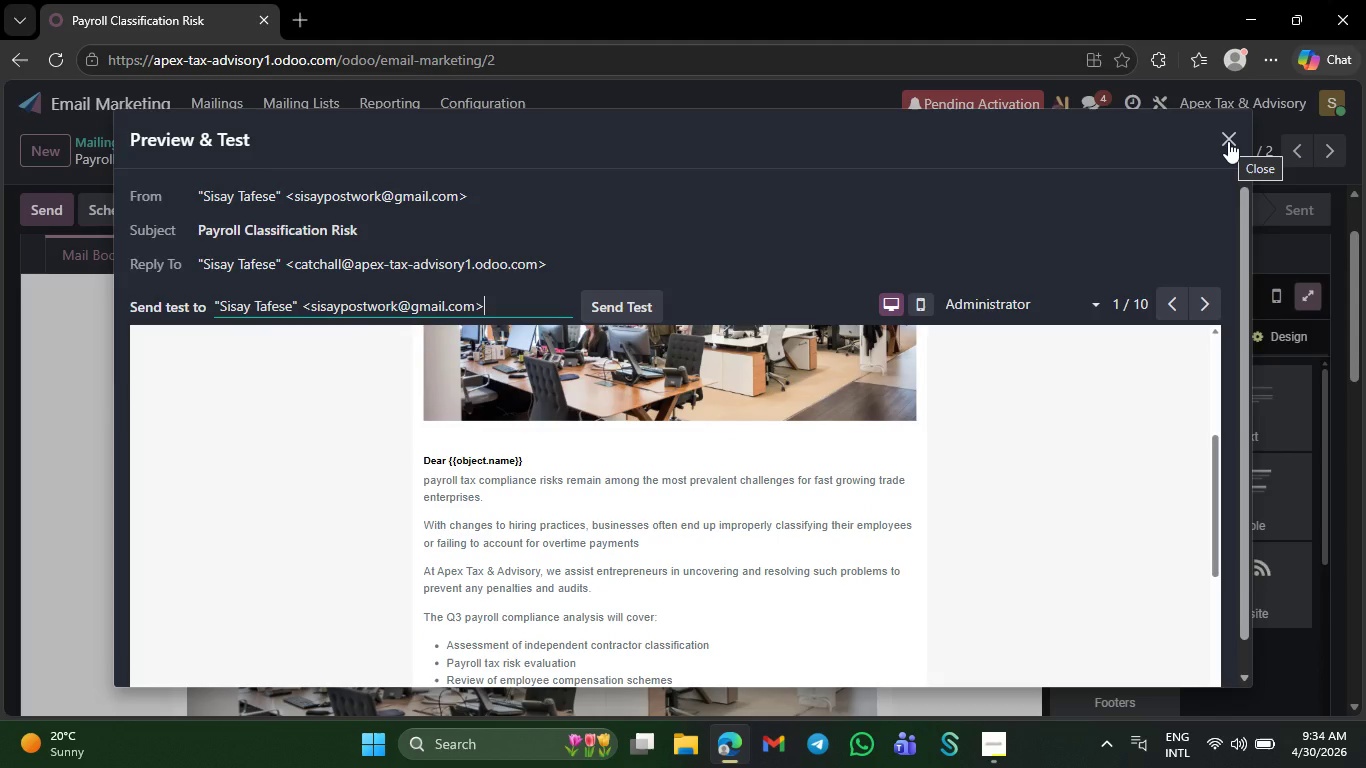 
left_click([1228, 141])
 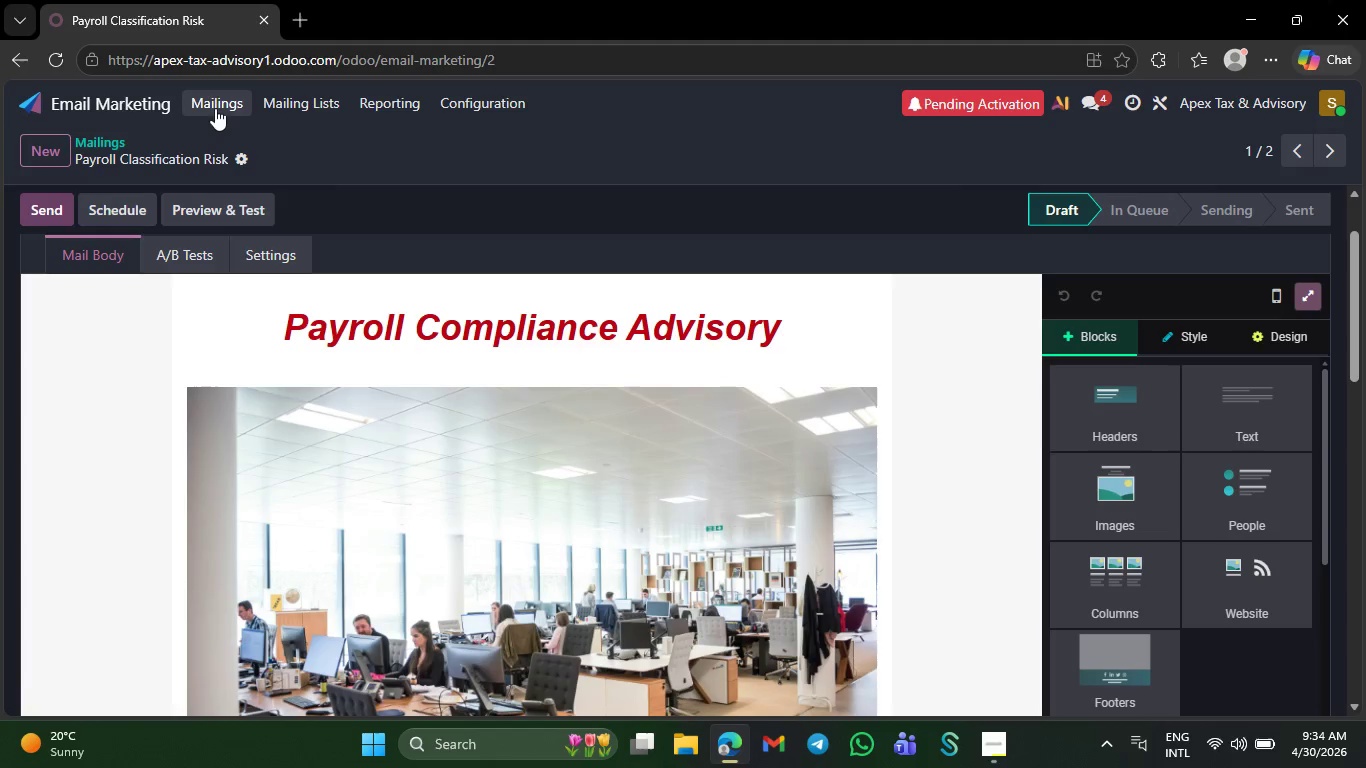 
left_click([218, 99])
 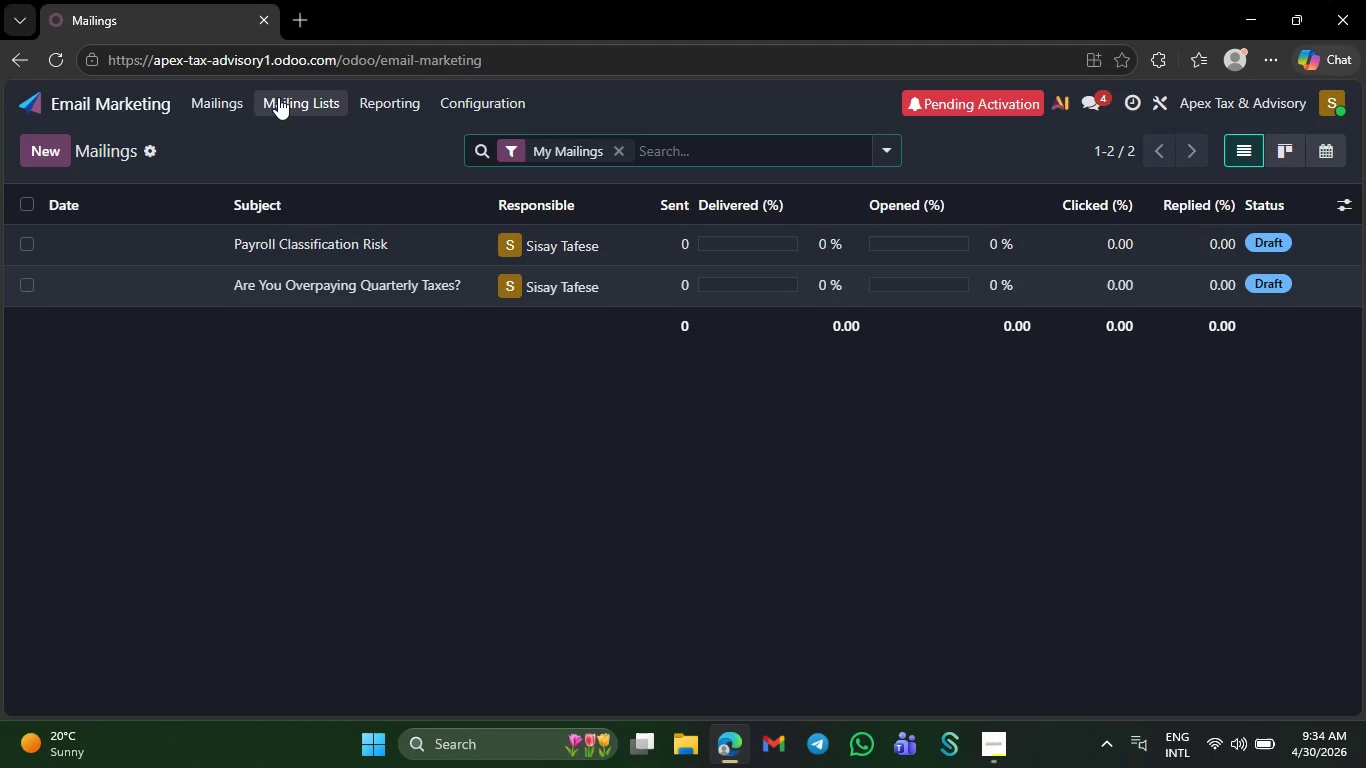 
double_click([292, 110])
 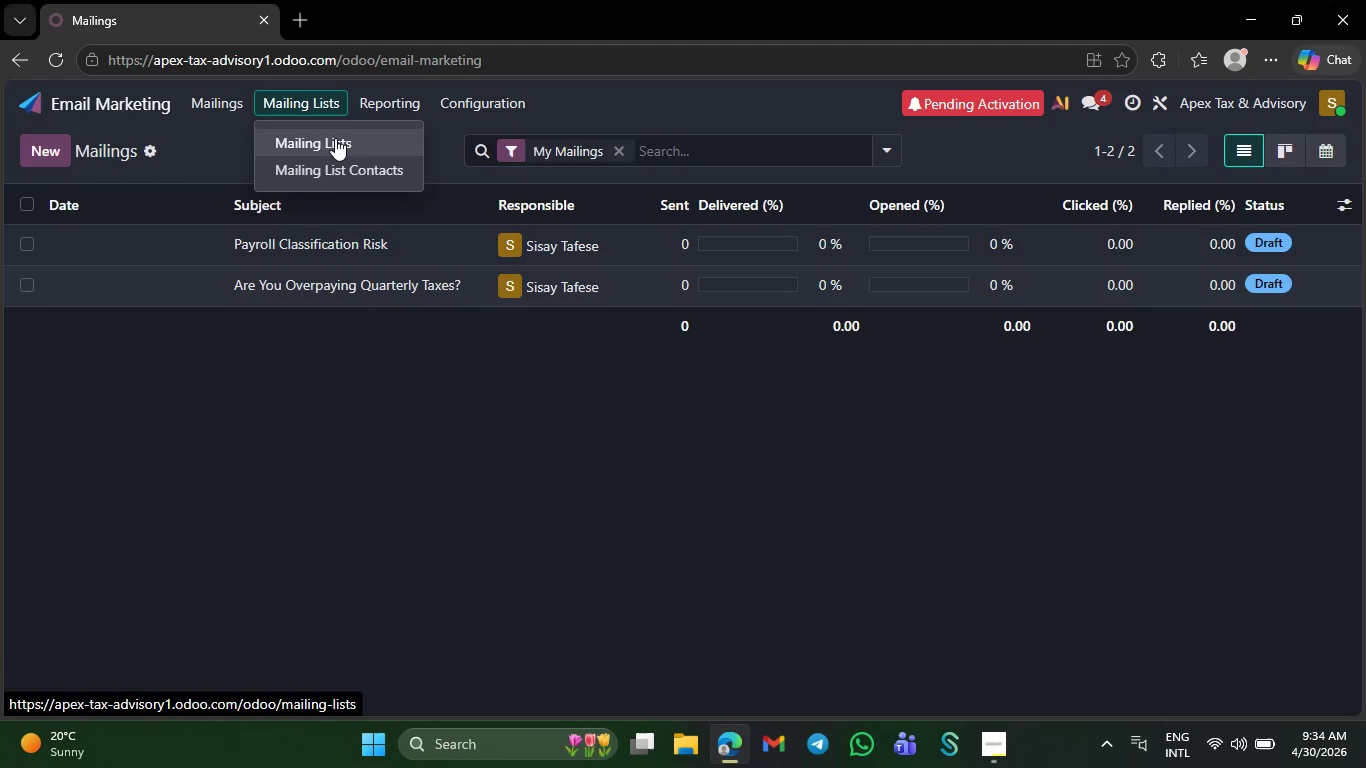 
left_click([335, 138])
 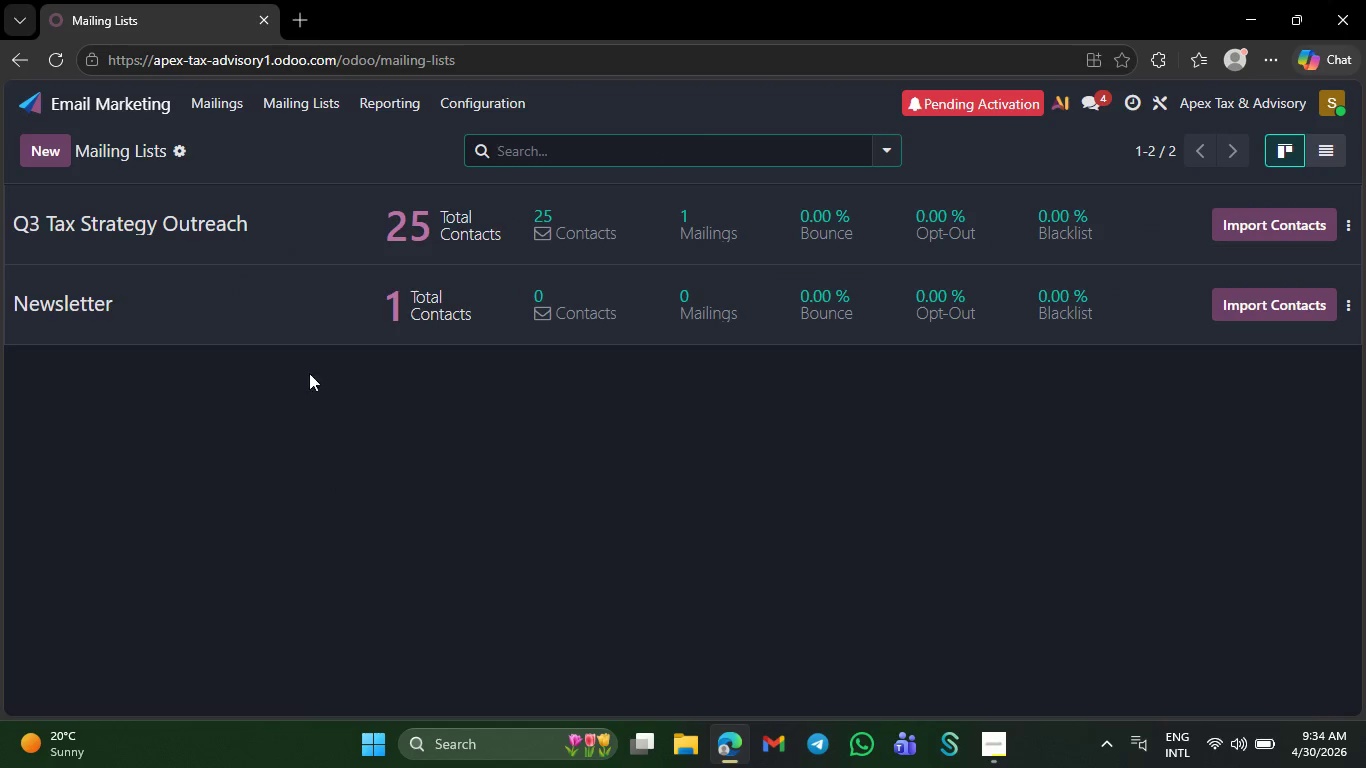 
left_click([332, 244])
 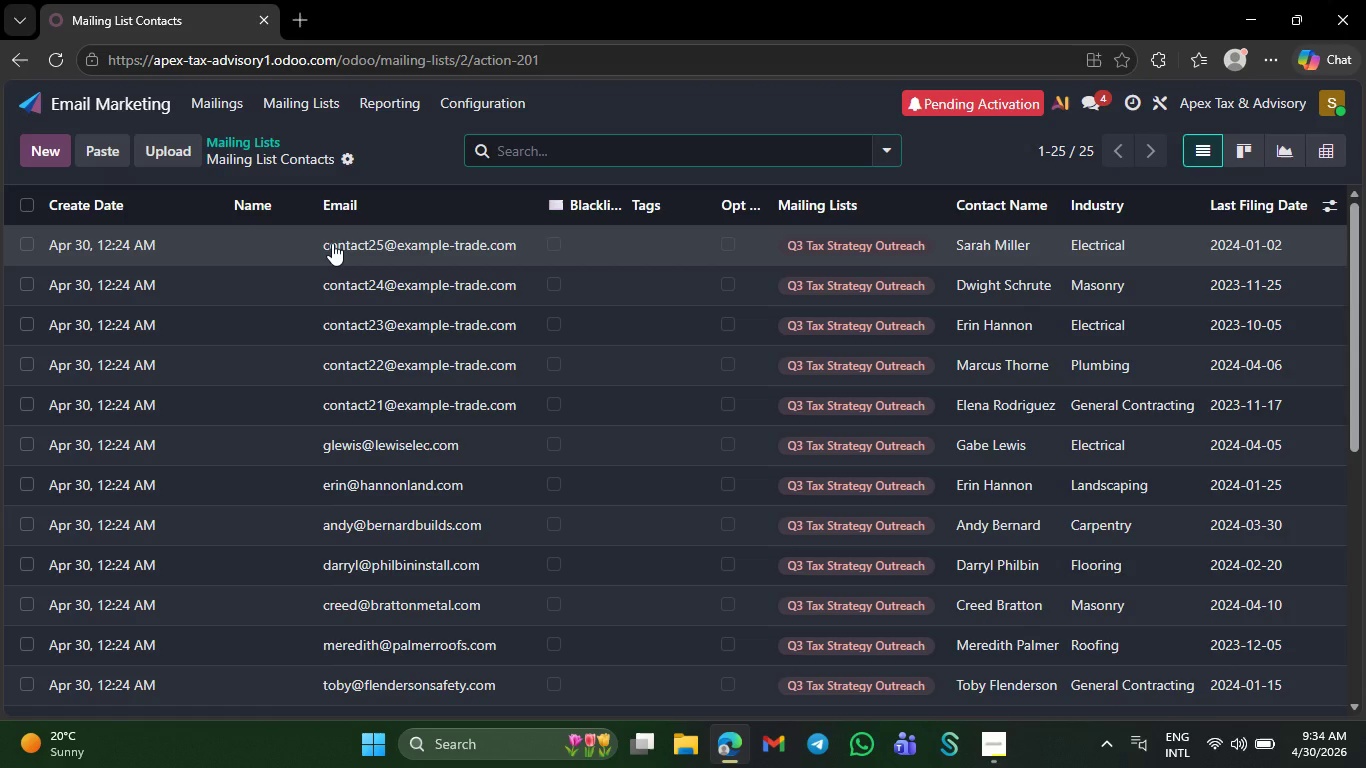 
scroll: coordinate [299, 439], scroll_direction: up, amount: 14.0
 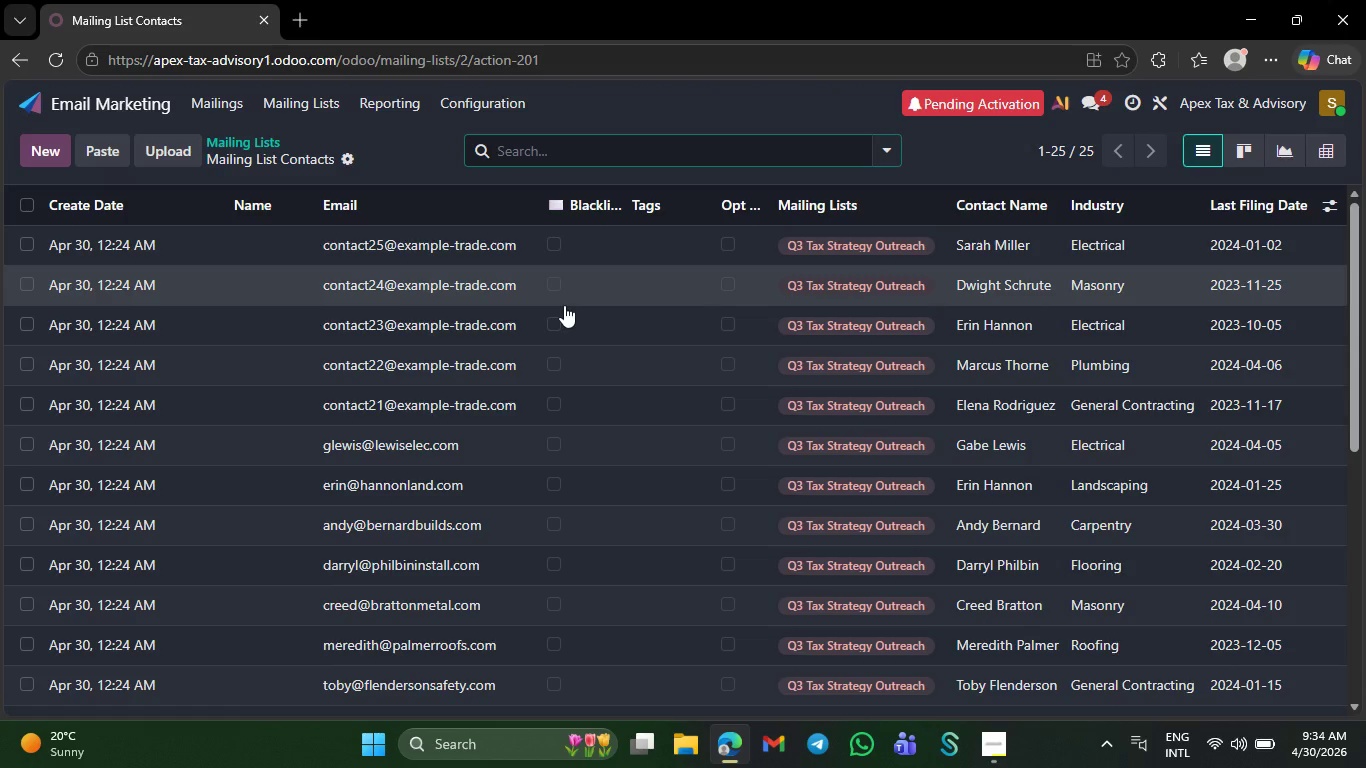 
scroll: coordinate [534, 435], scroll_direction: down, amount: 22.0
 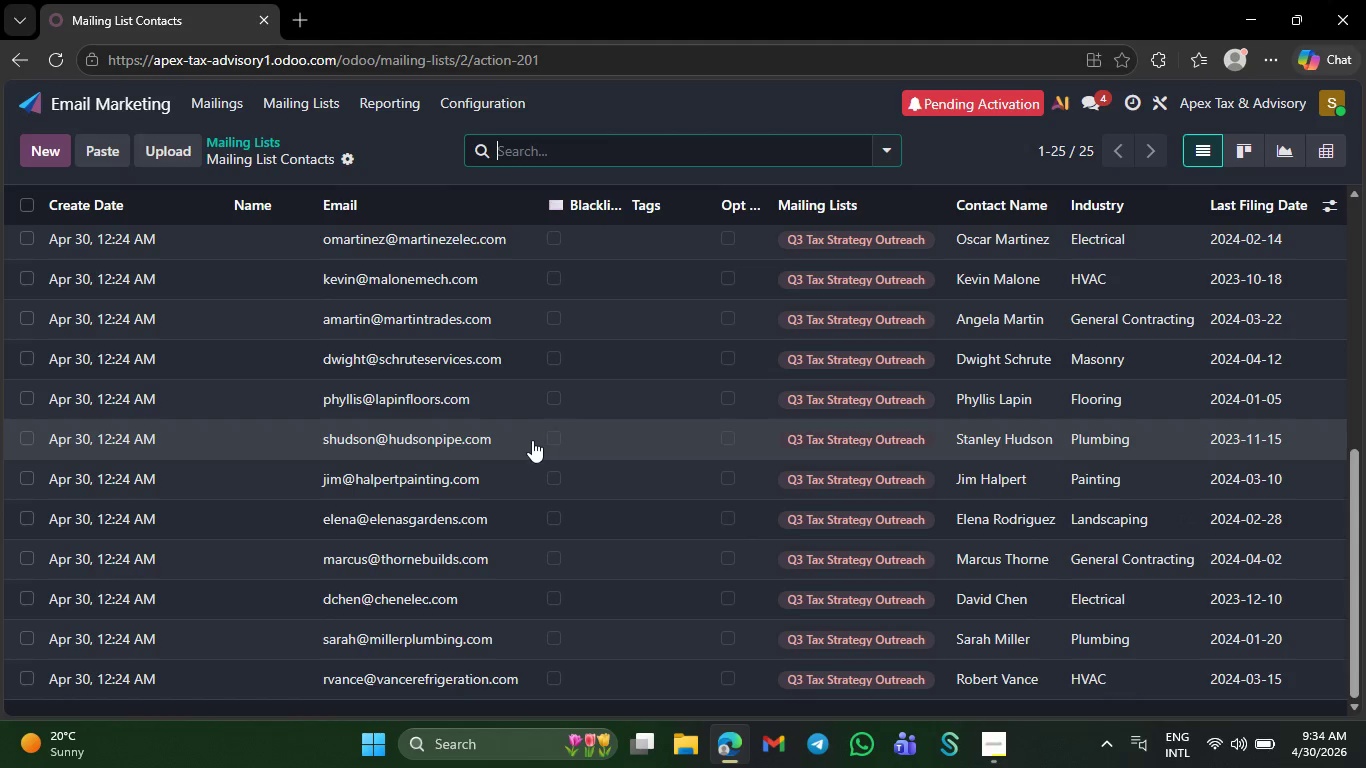 
scroll: coordinate [532, 450], scroll_direction: up, amount: 8.0
 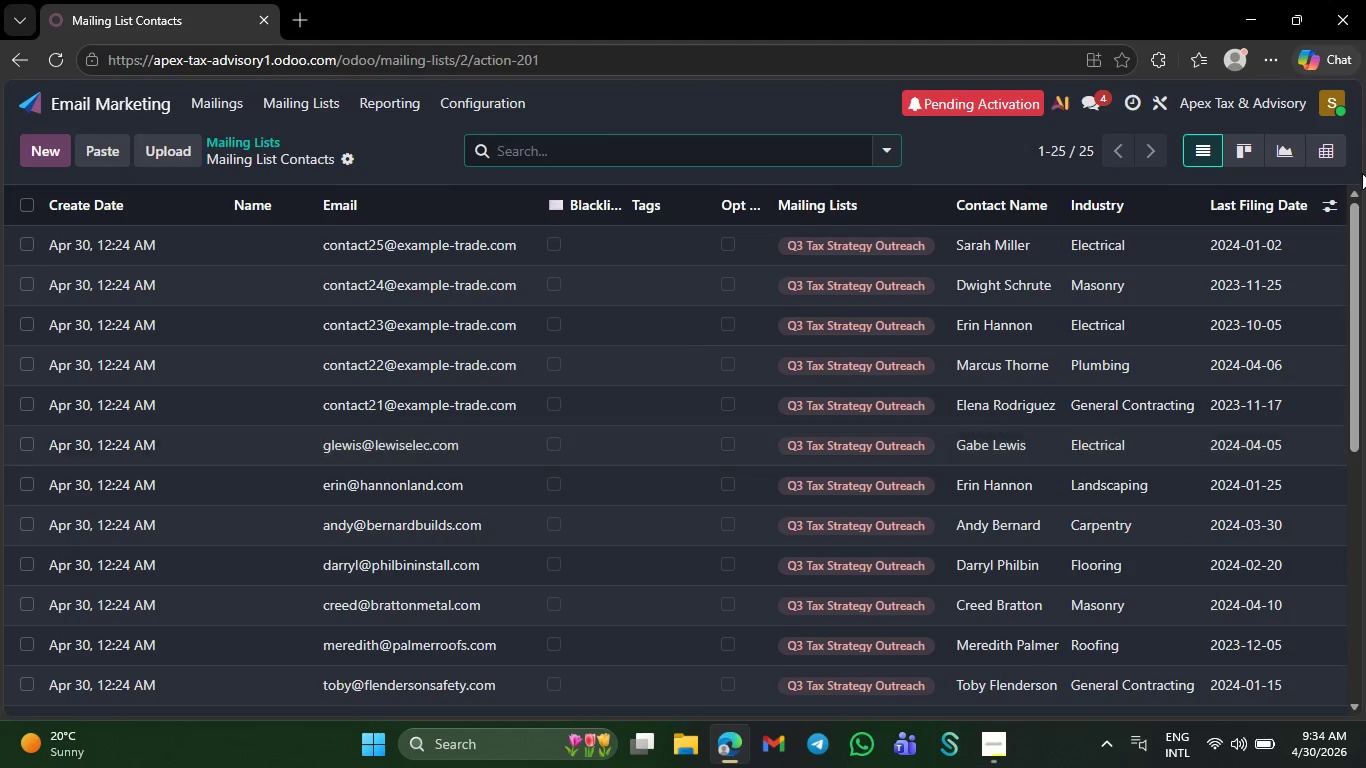 
left_click([1329, 197])
 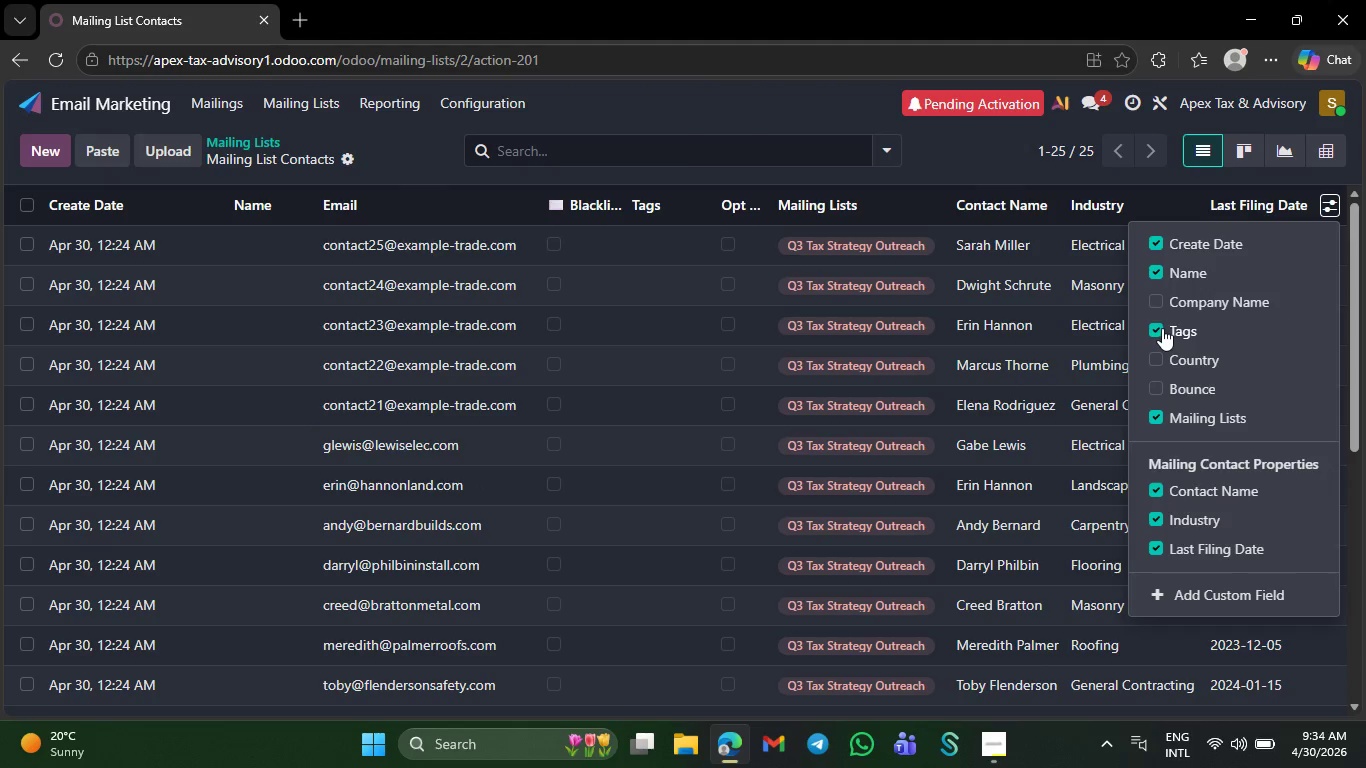 
left_click([1155, 325])
 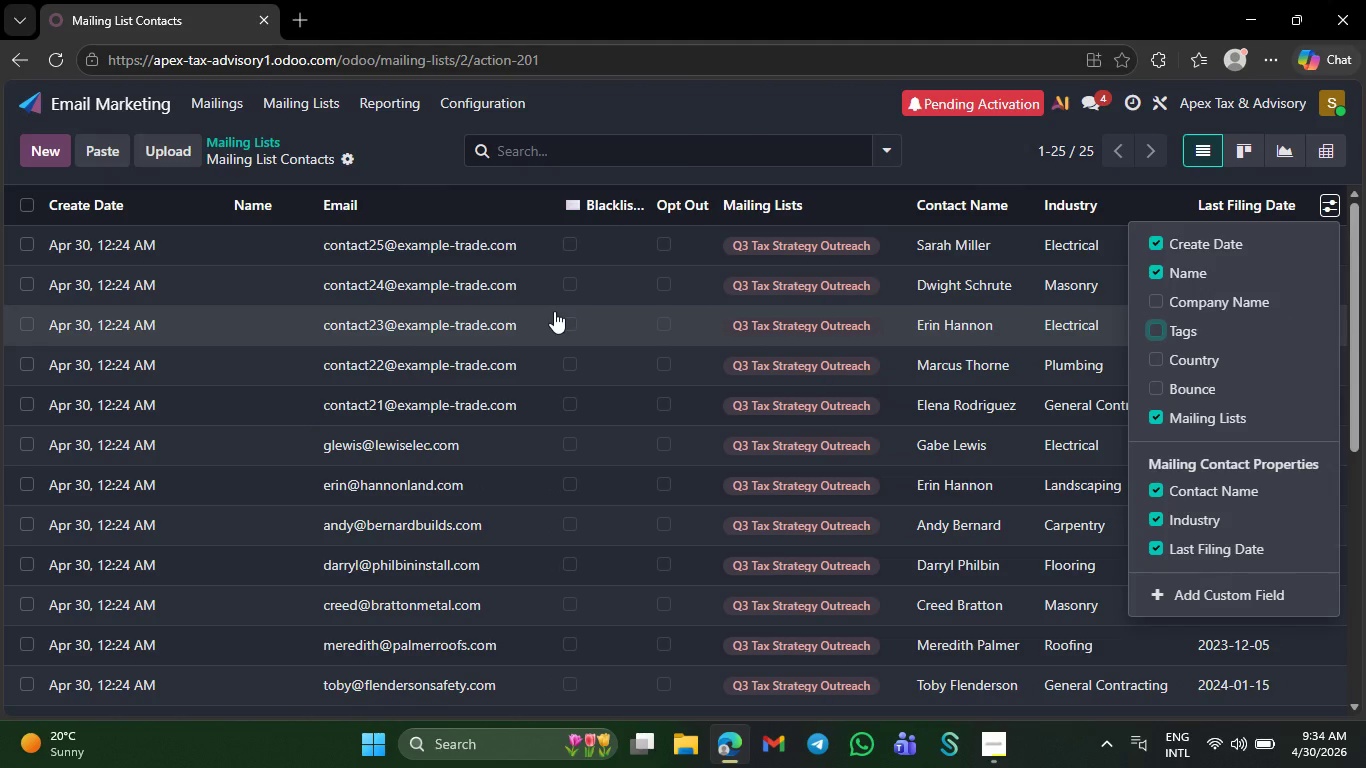 
scroll: coordinate [554, 340], scroll_direction: up, amount: 8.0
 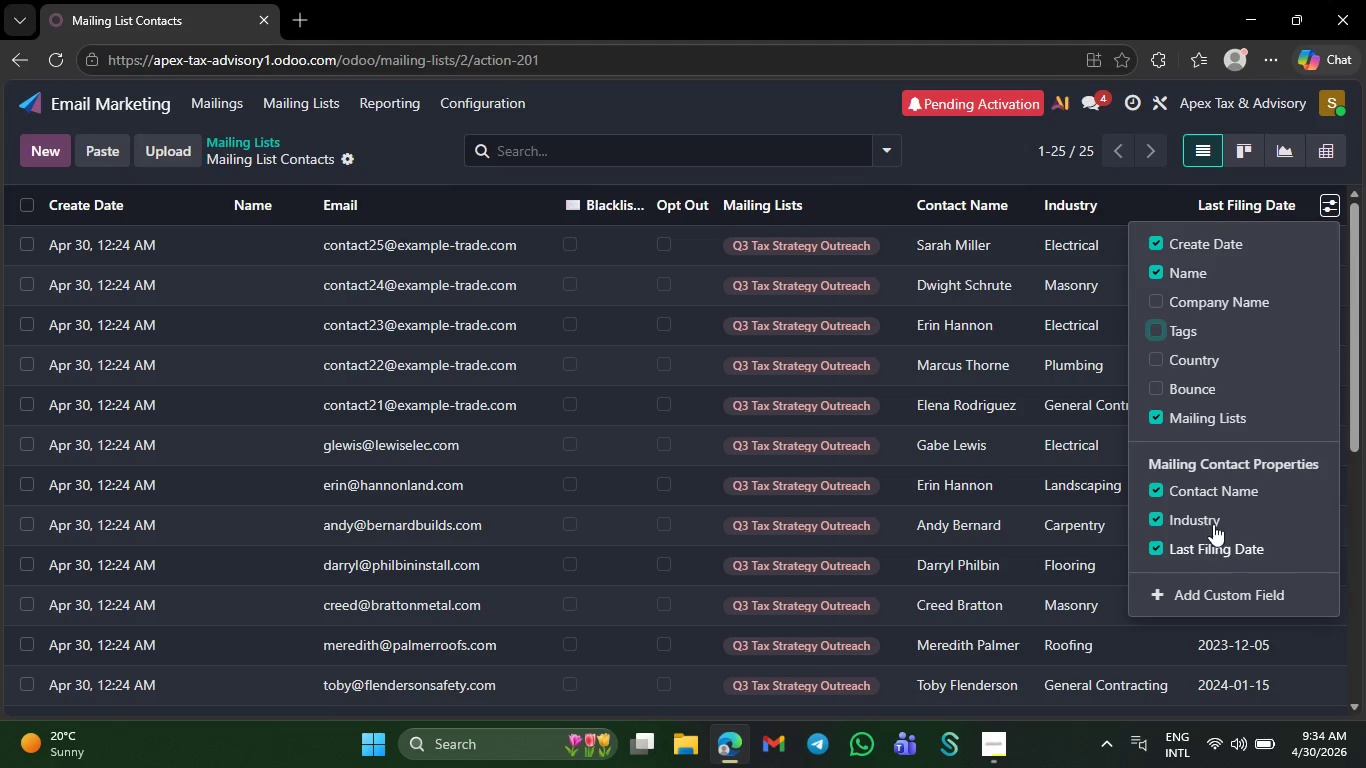 
wait(5.4)
 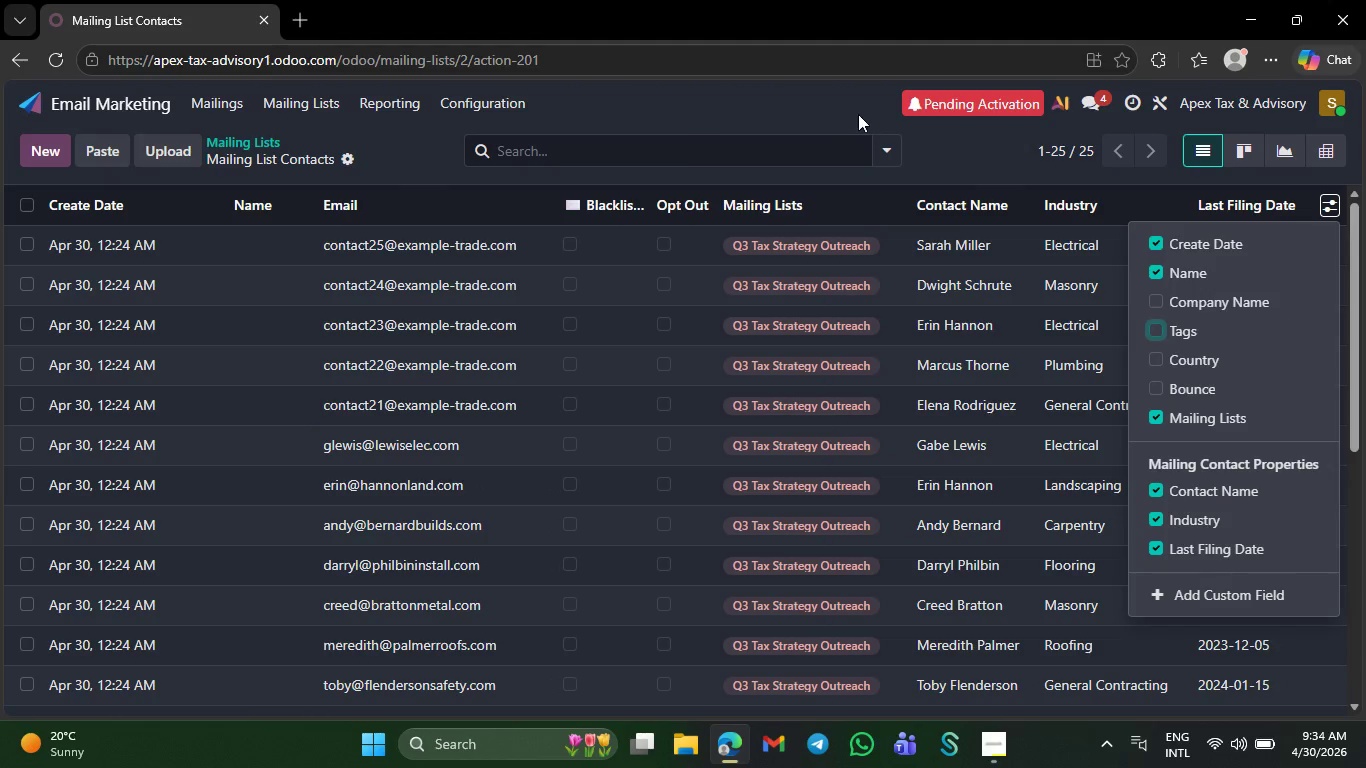 
left_click([1157, 324])
 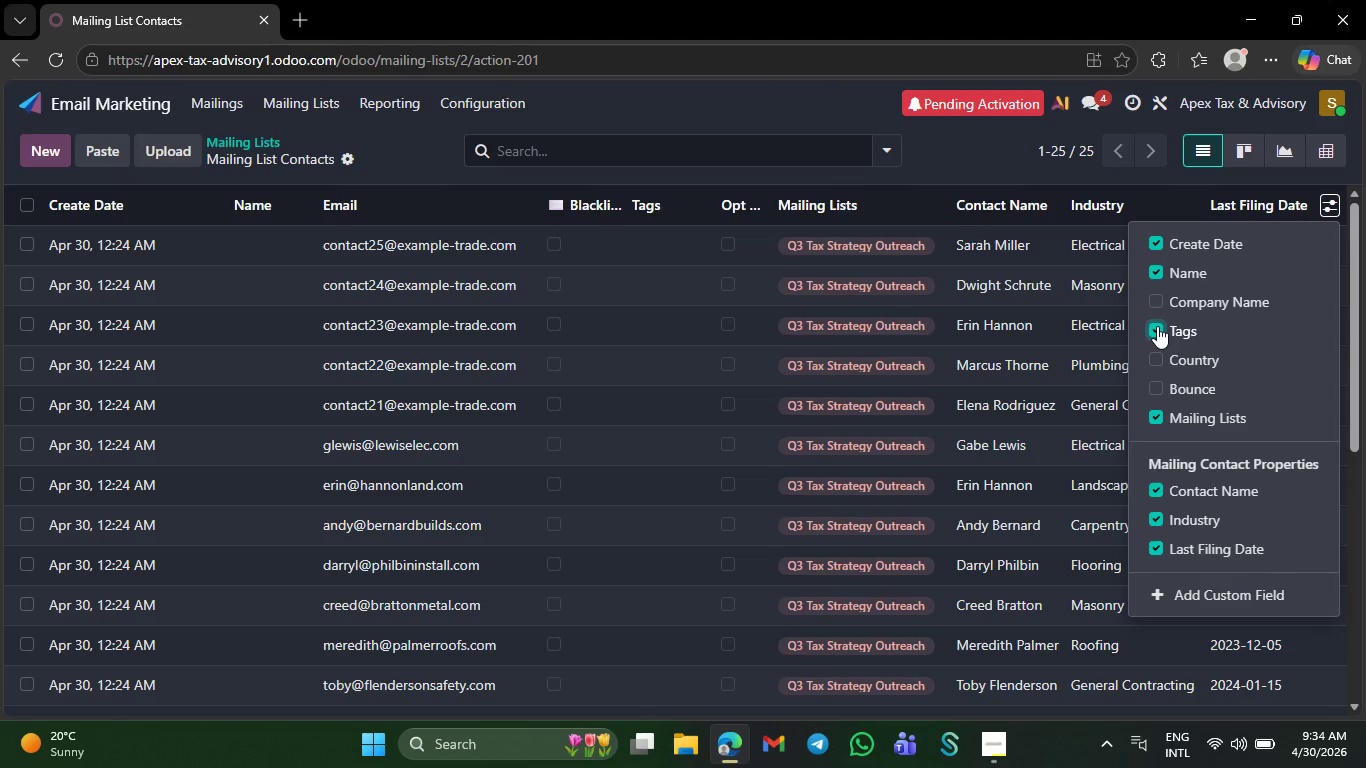 
left_click([1157, 326])
 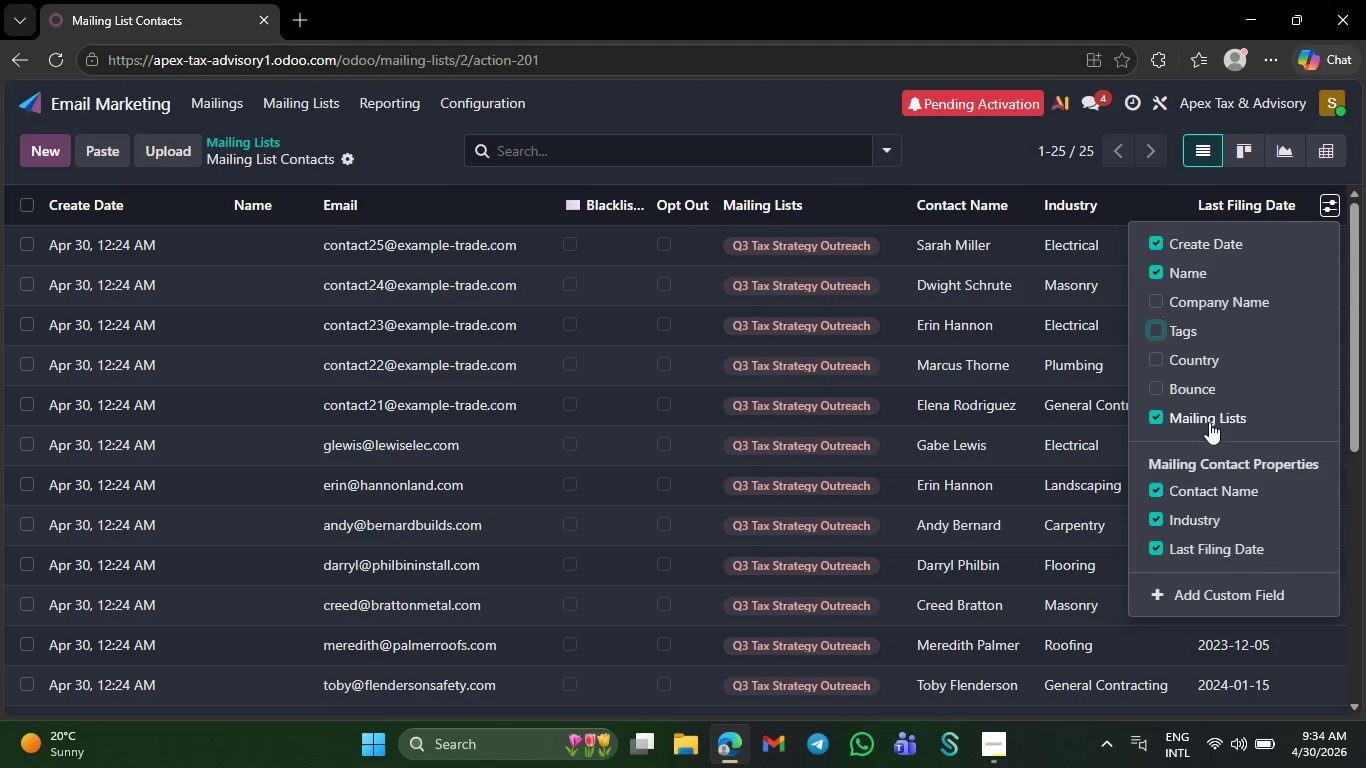 
left_click([1157, 415])
 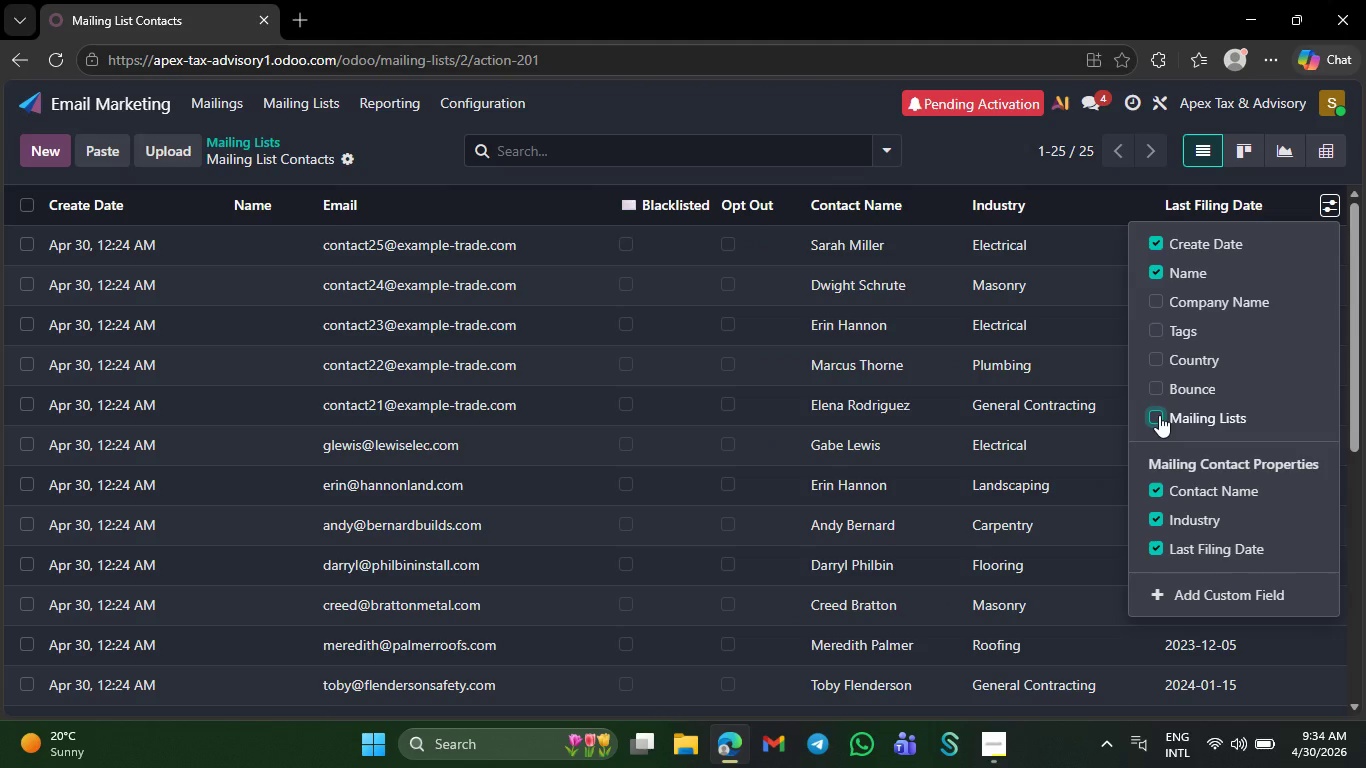 
left_click([1162, 415])
 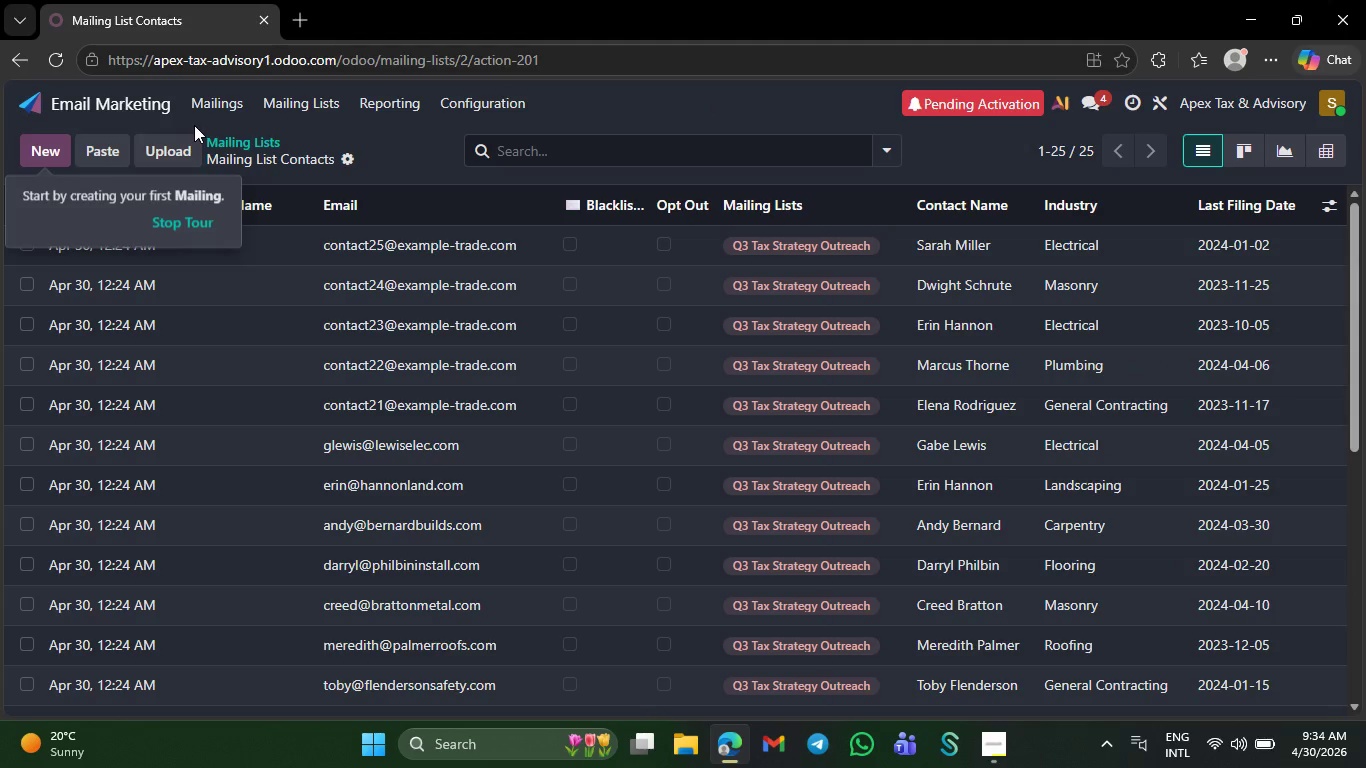 
left_click([345, 156])
 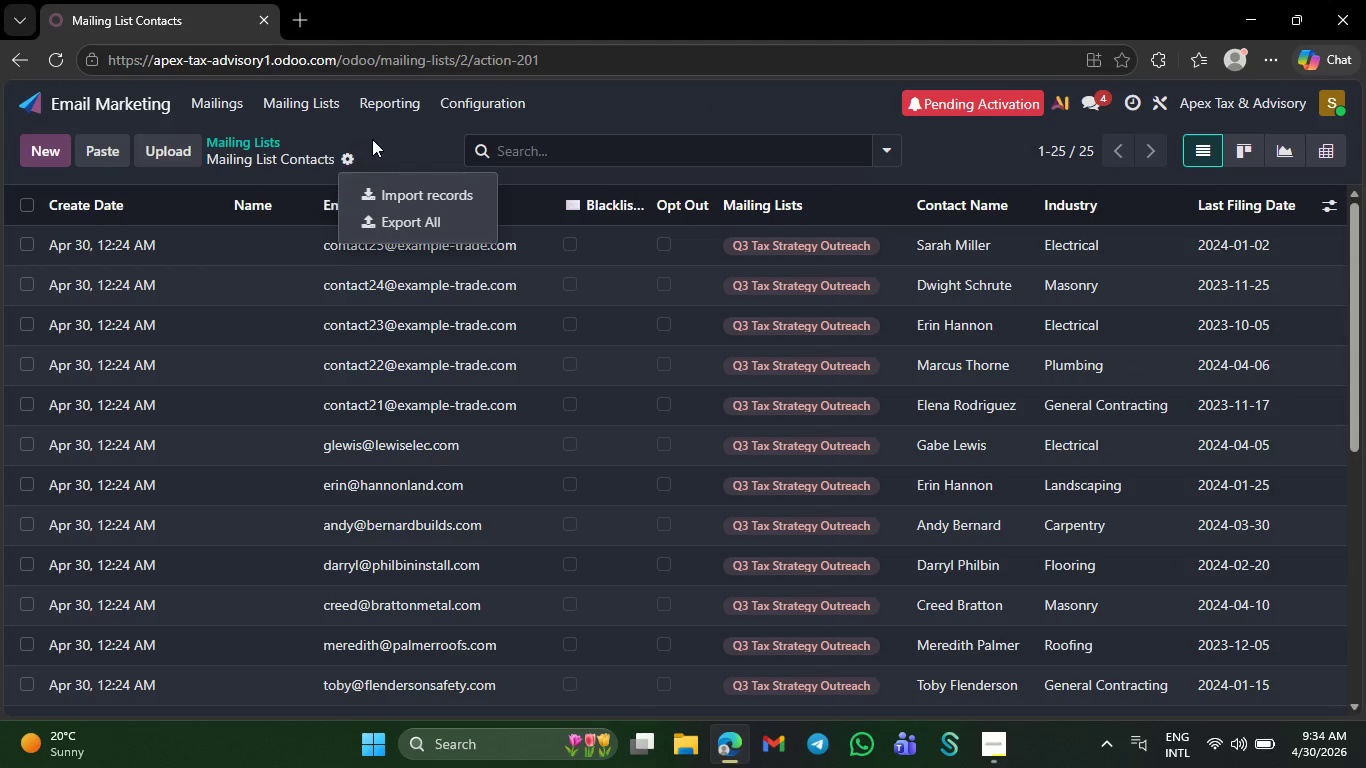 
left_click([372, 139])
 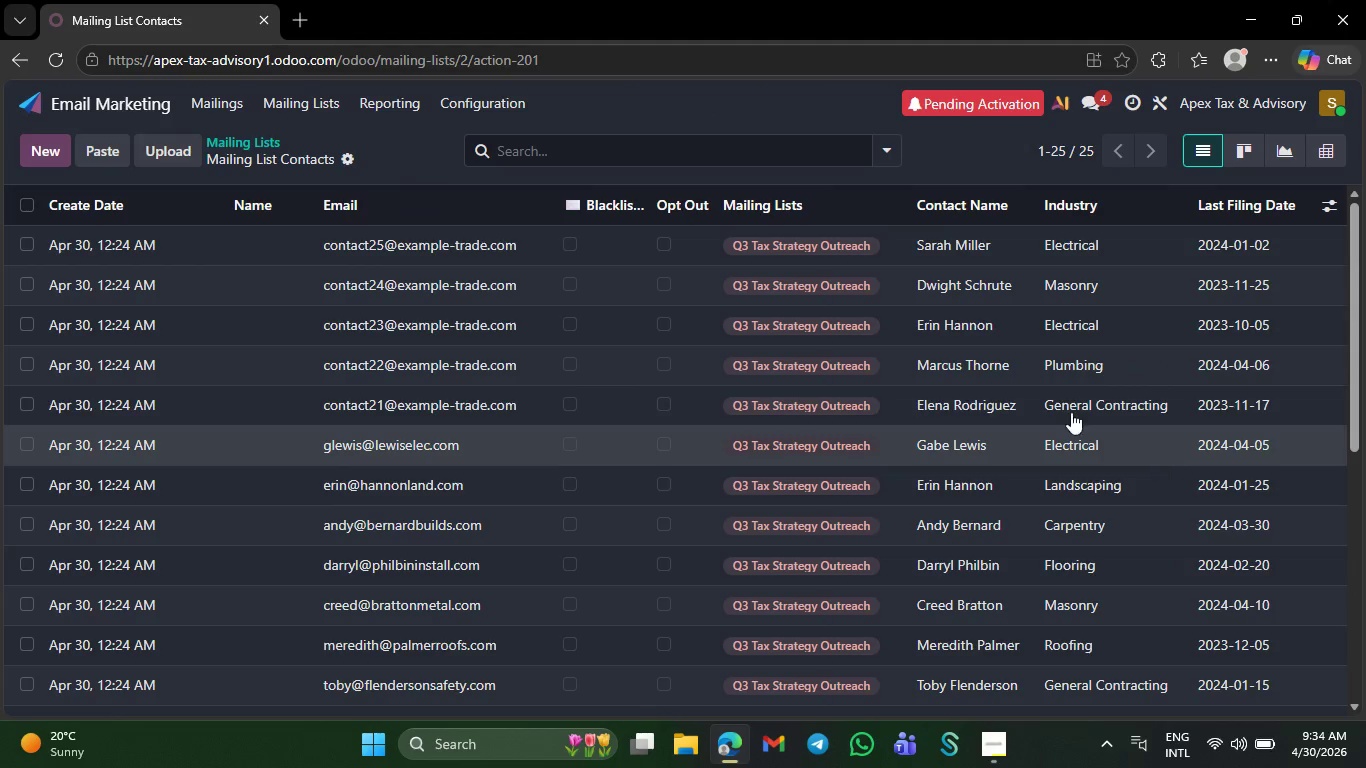 
scroll: coordinate [830, 508], scroll_direction: down, amount: 19.0
 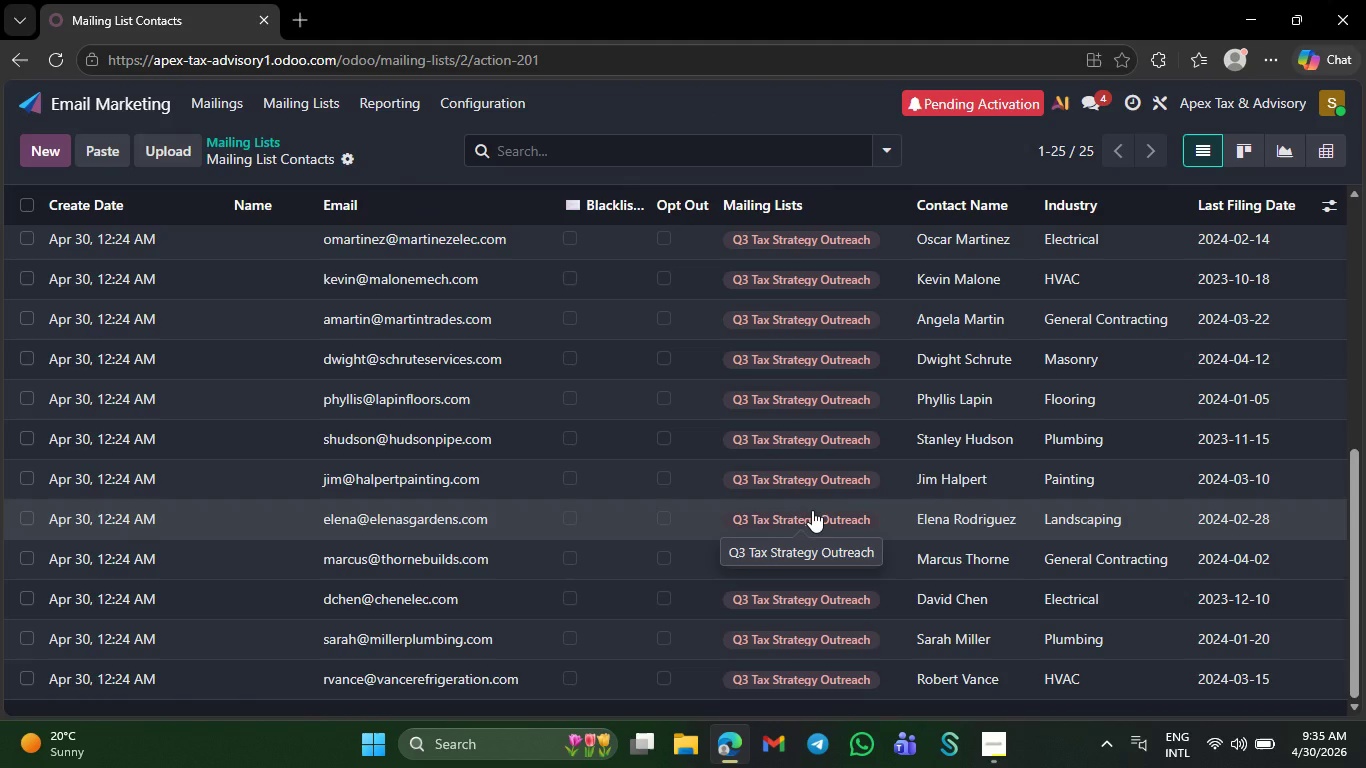 
wait(13.44)
 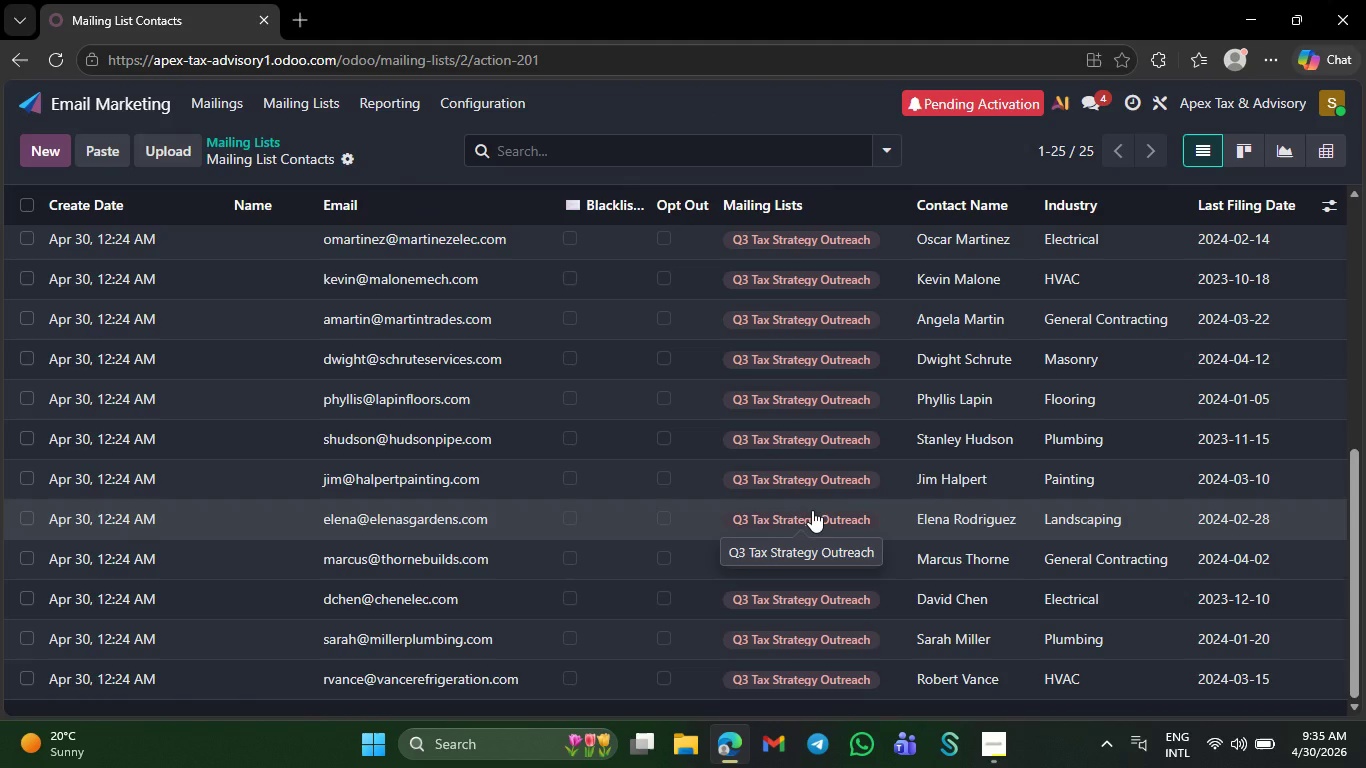 
scroll: coordinate [765, 417], scroll_direction: down, amount: 10.0
 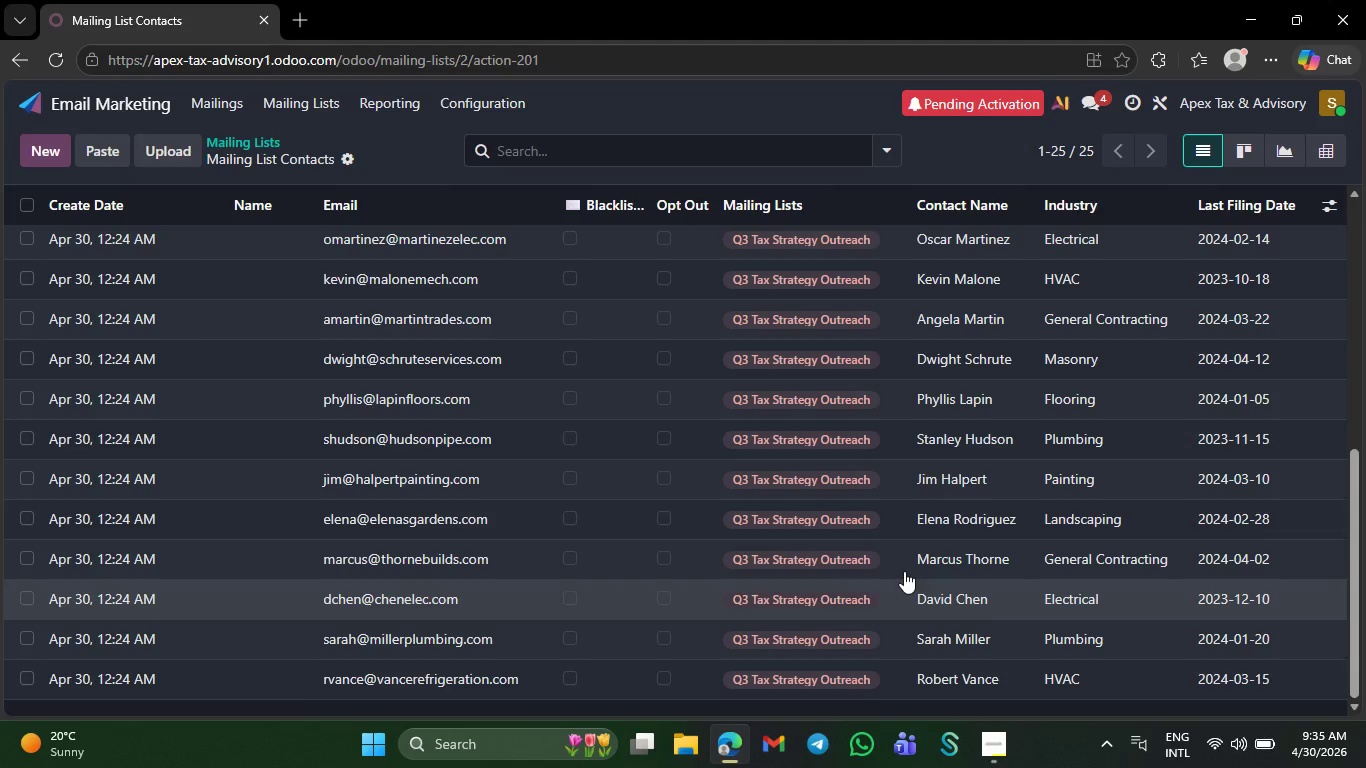 
scroll: coordinate [889, 545], scroll_direction: up, amount: 17.0
 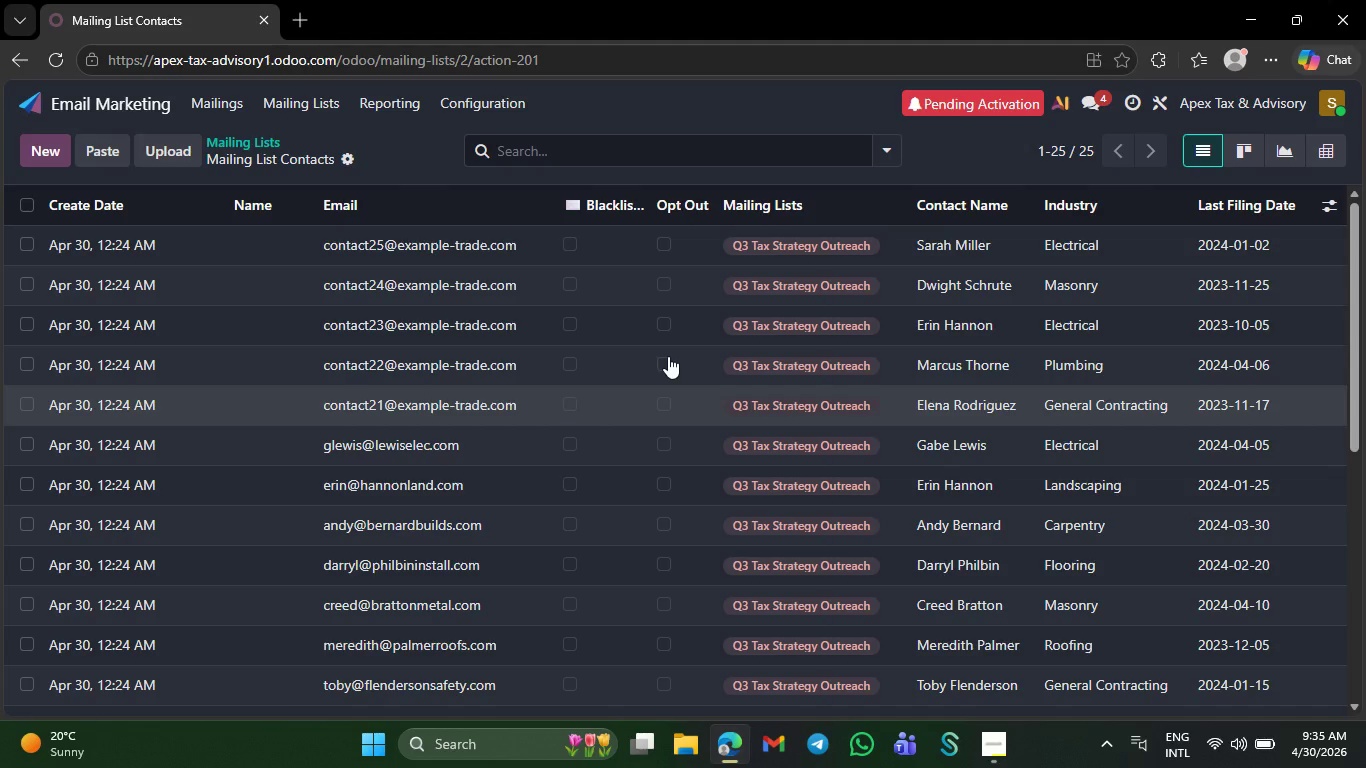 
wait(5.58)
 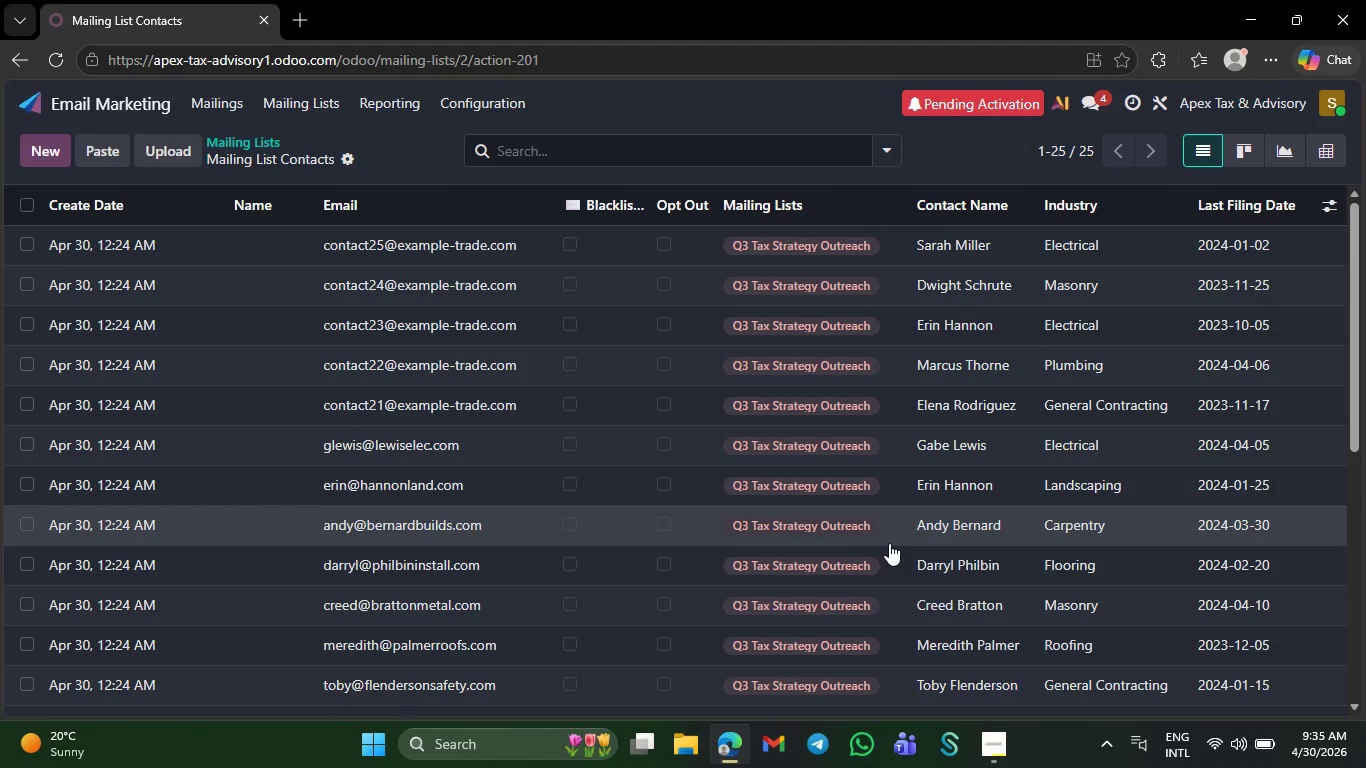 
left_click([165, 98])
 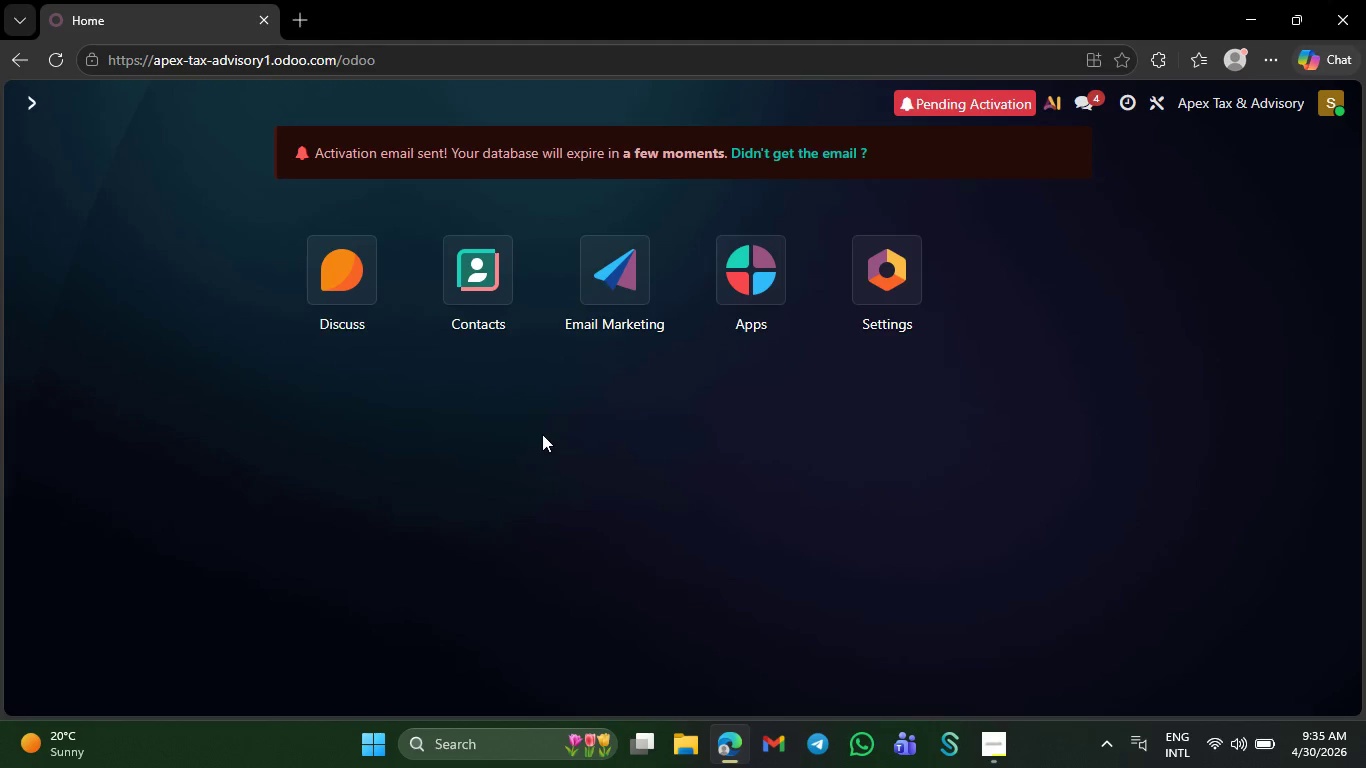 
wait(5.05)
 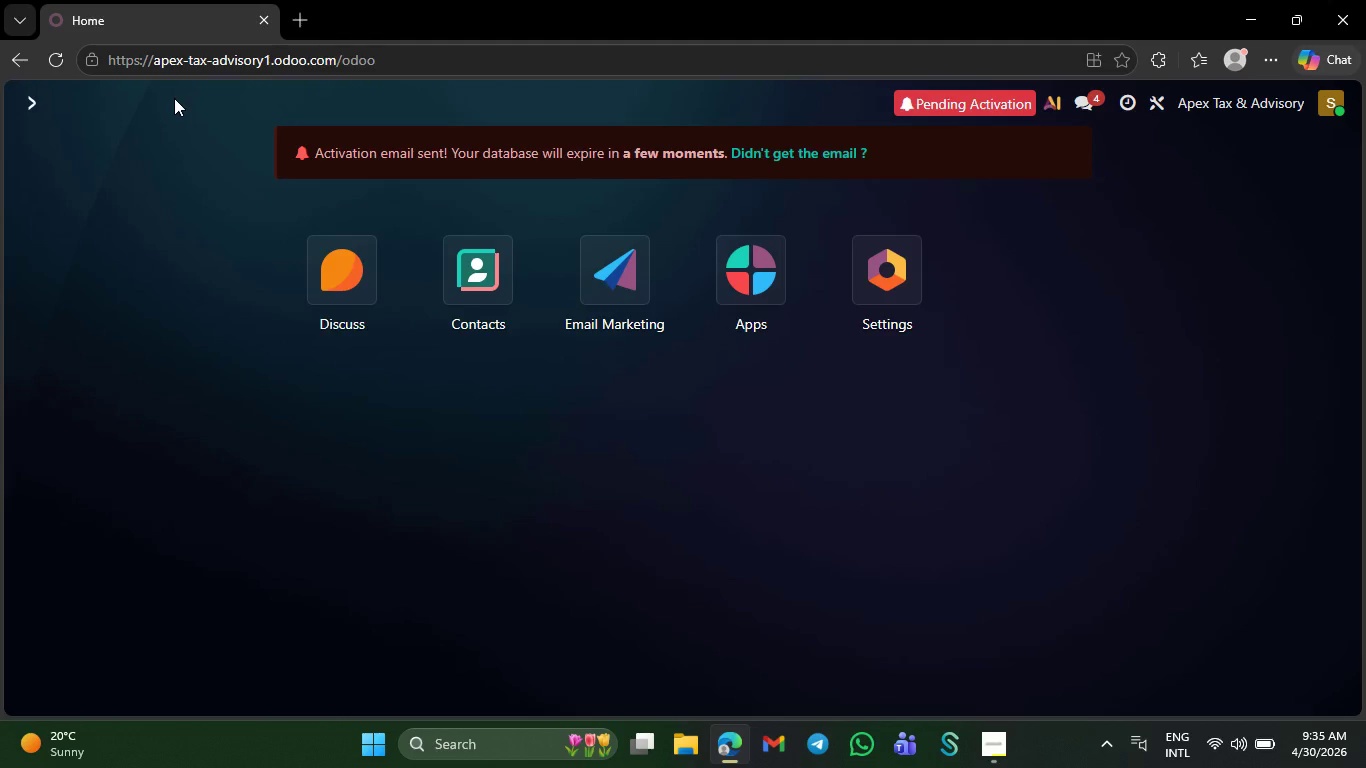 
left_click([613, 288])
 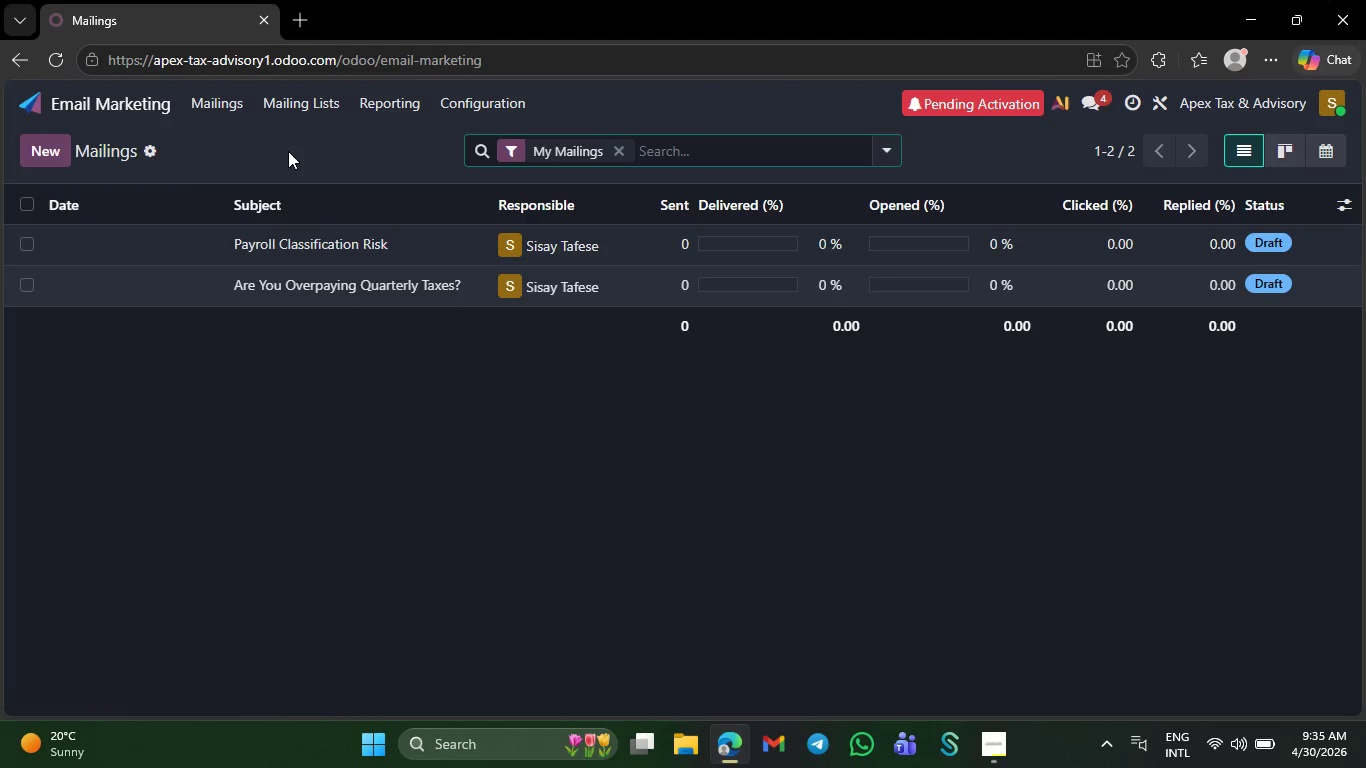 
left_click([208, 102])
 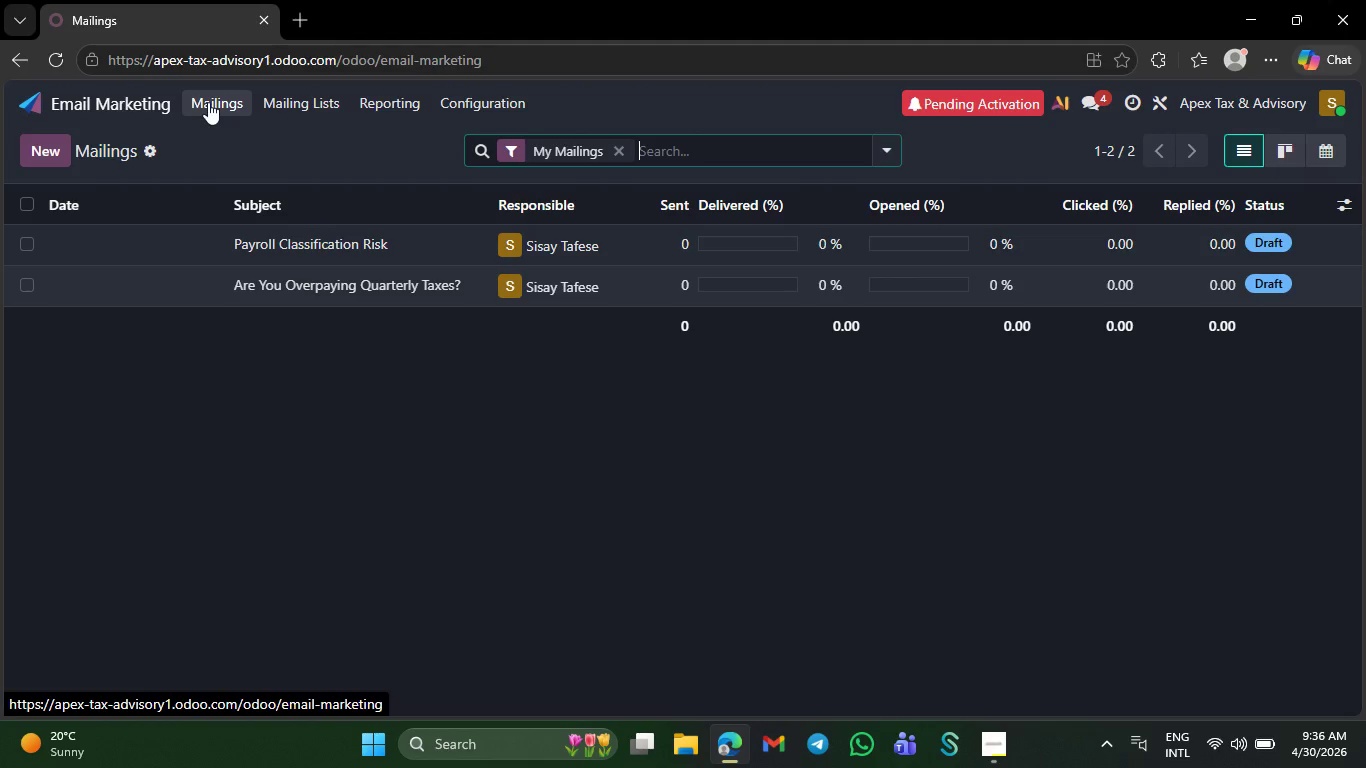 
wait(52.38)
 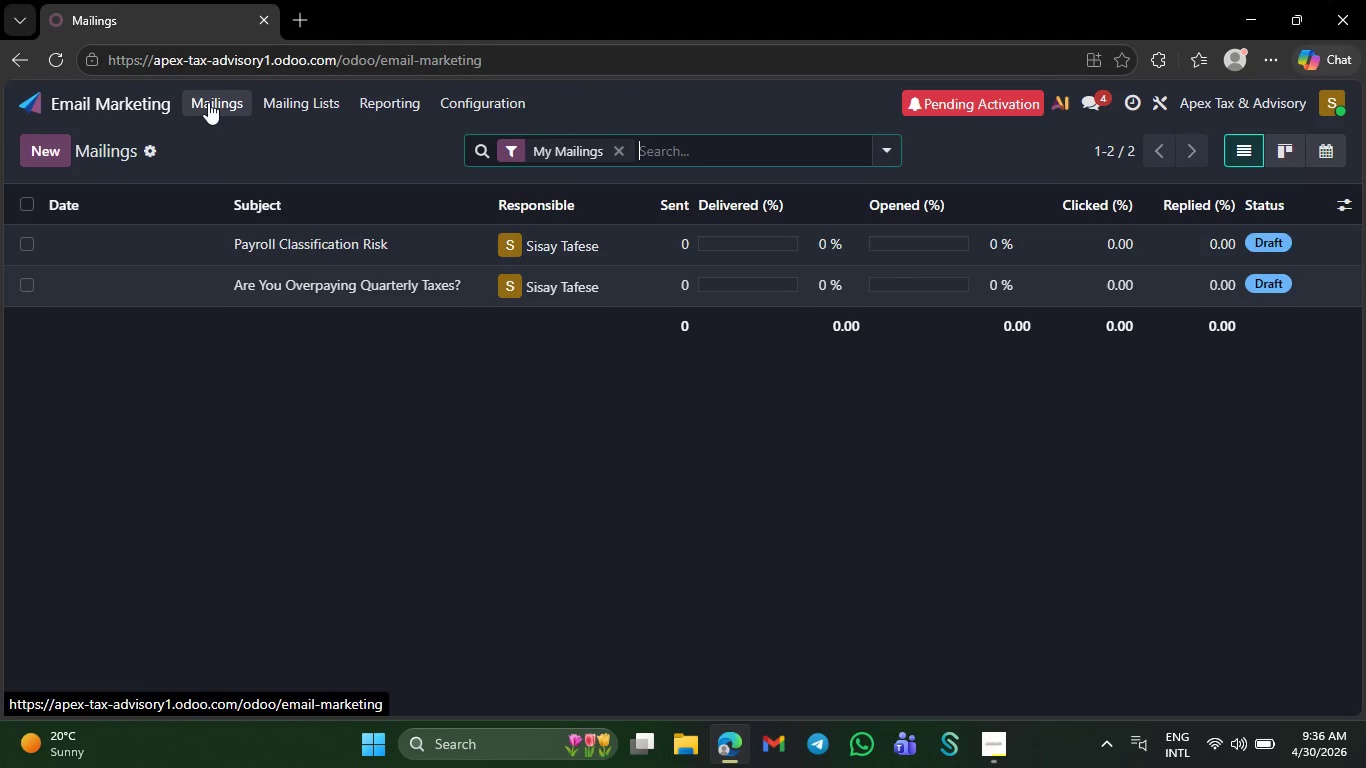 
left_click([983, 738])